 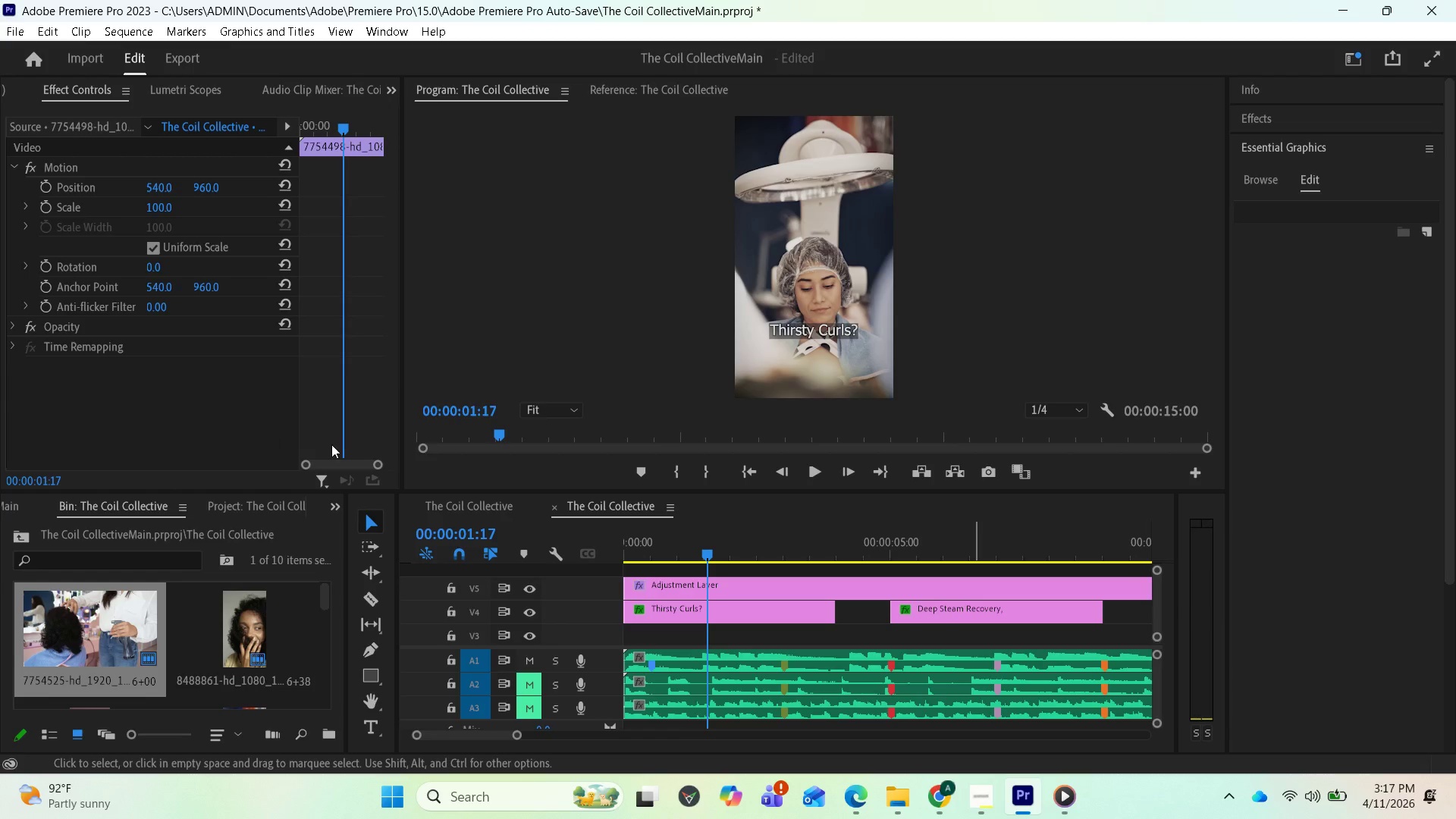 
key(Space)
 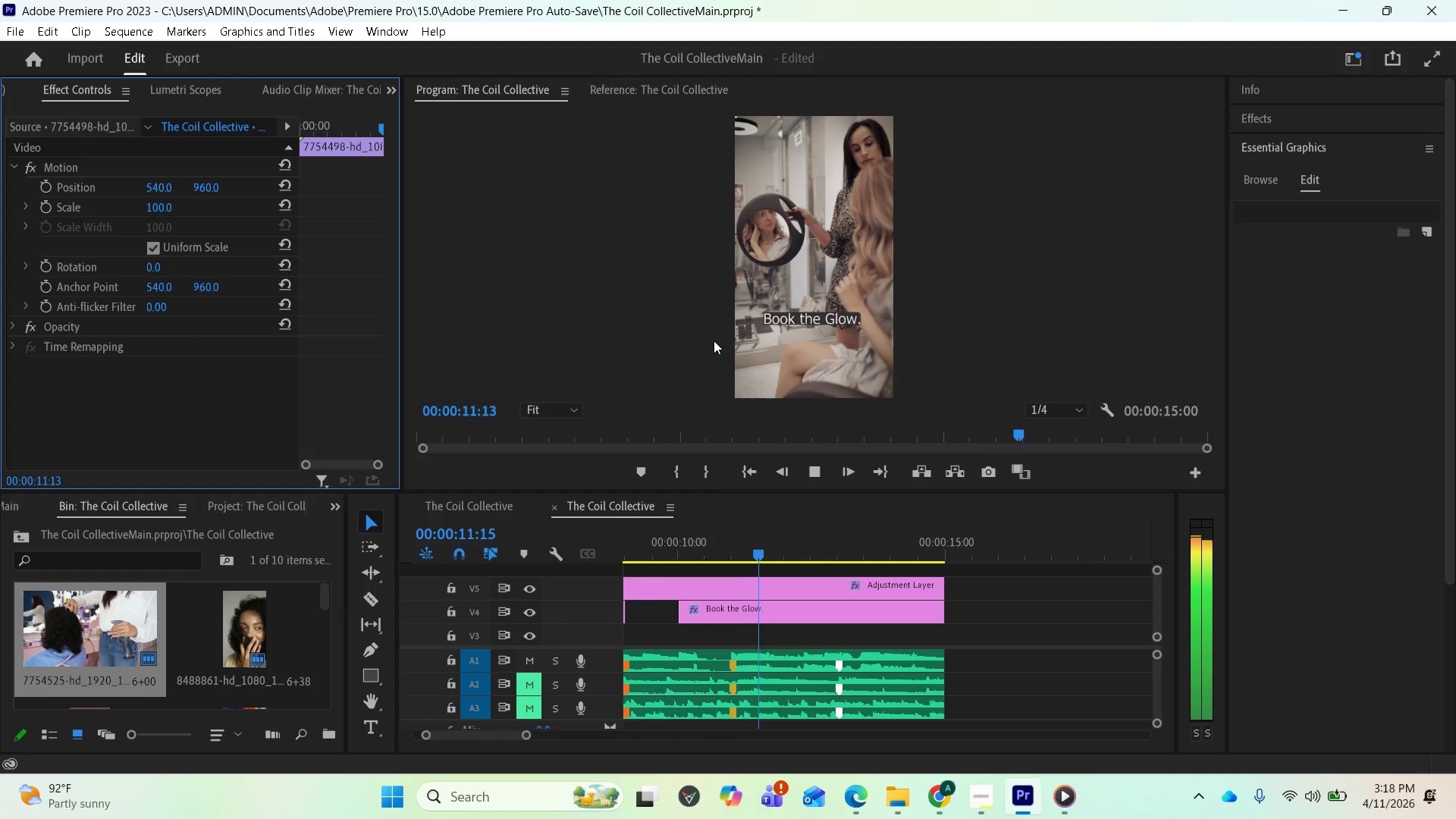 
wait(15.17)
 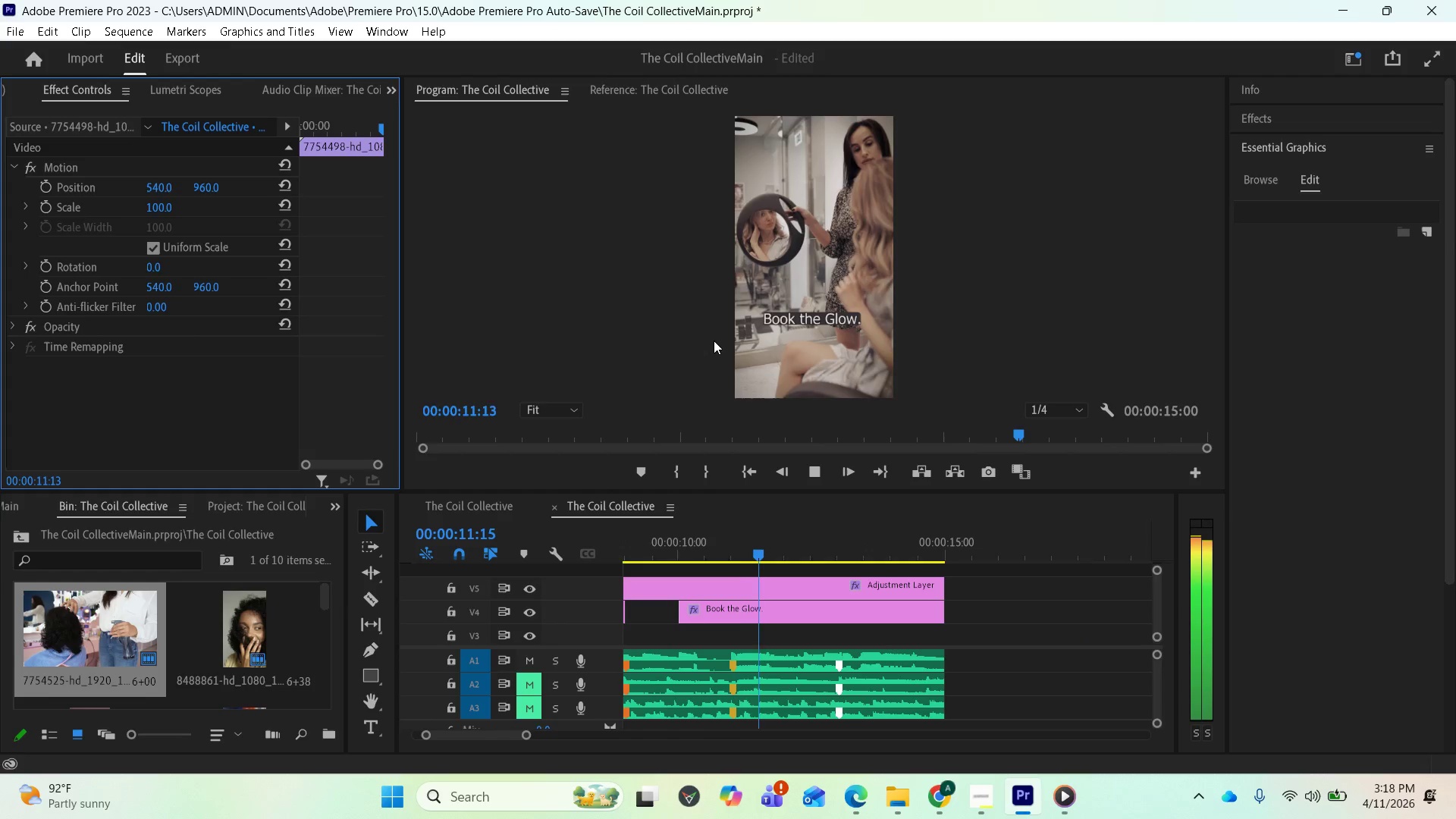 
key(Space)
 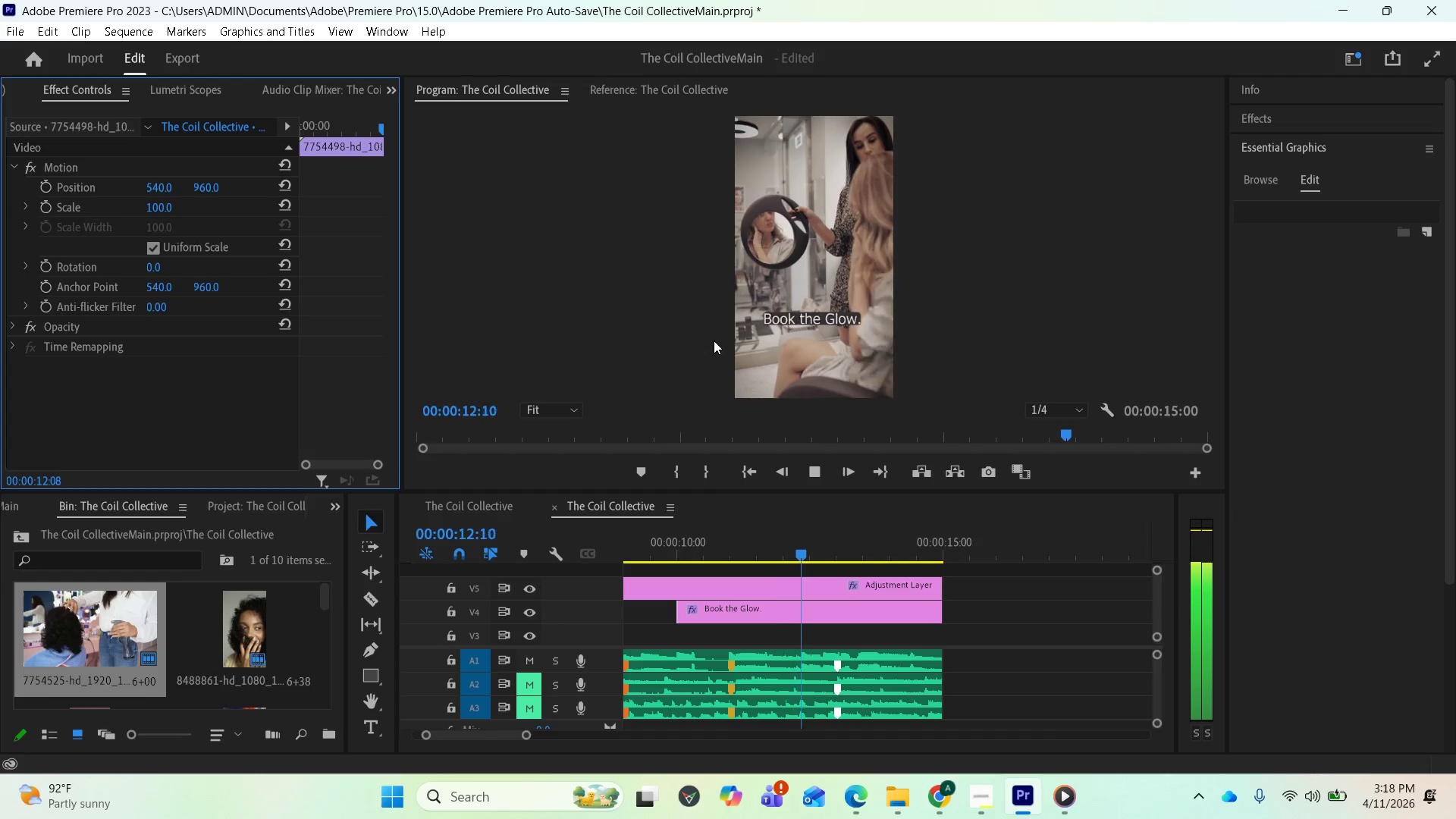 
wait(17.7)
 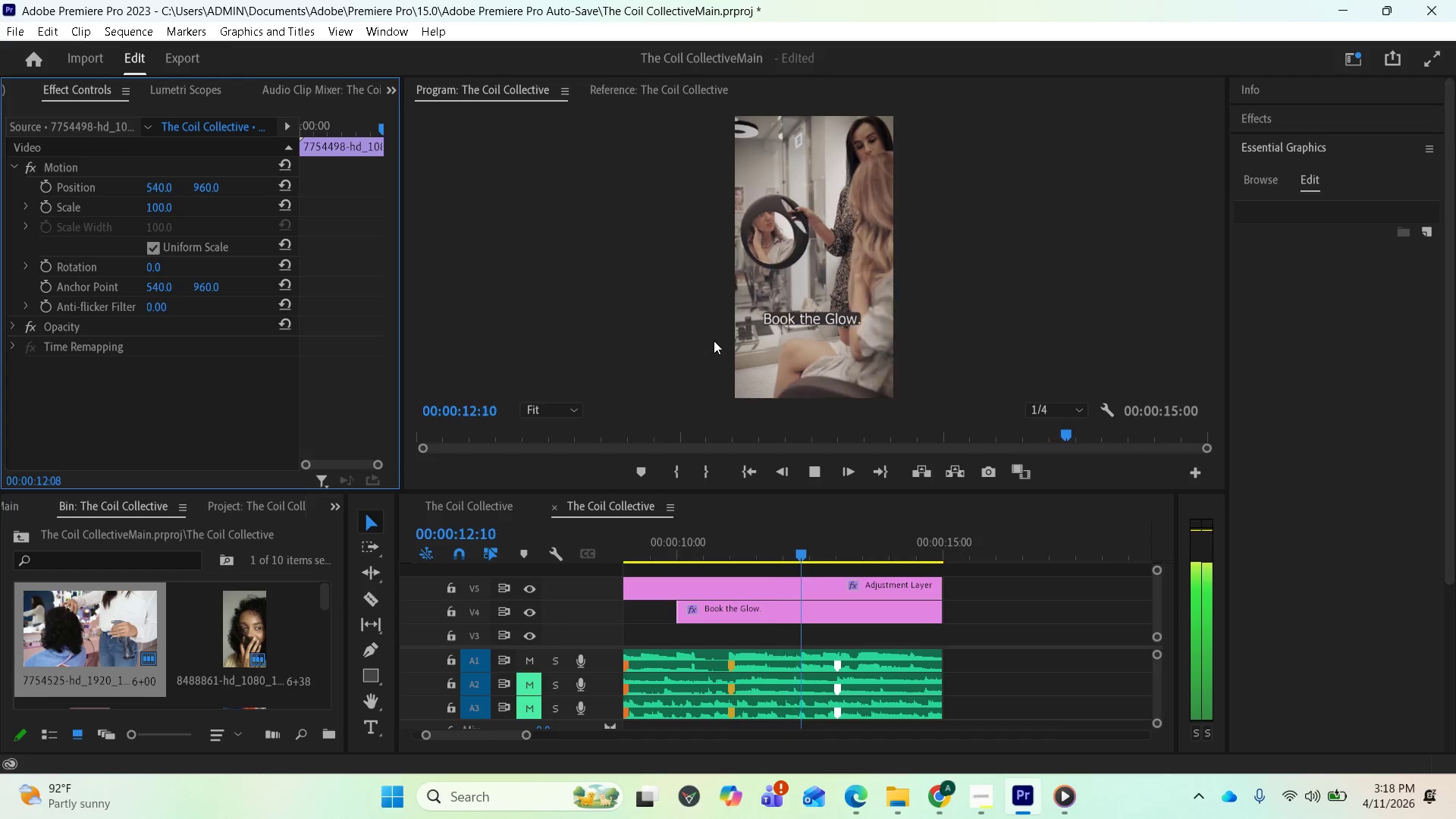 
scroll: coordinate [808, 629], scroll_direction: none, amount: 0.0
 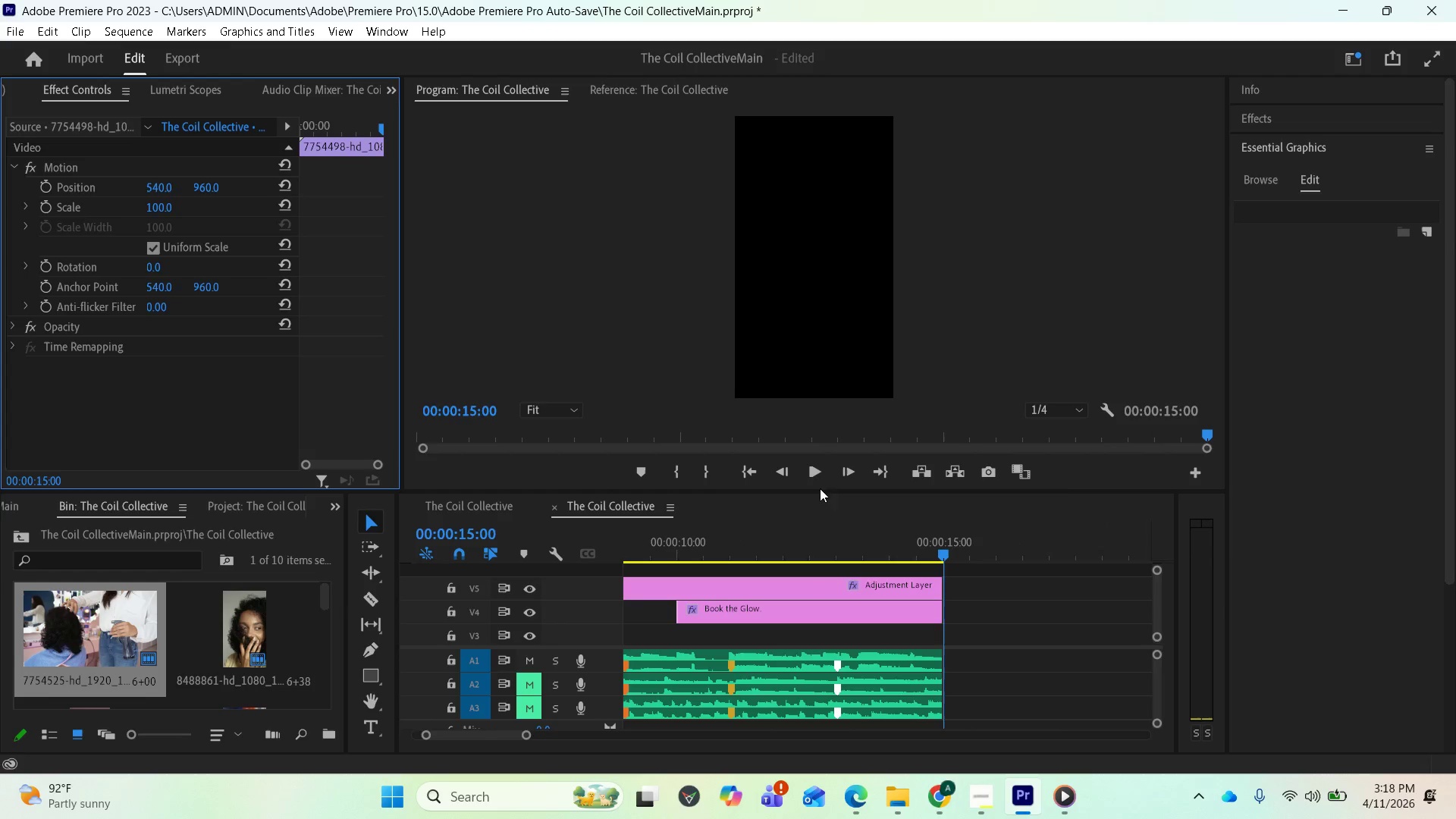 
left_click_drag(start_coordinate=[820, 490], to_coordinate=[827, 397])
 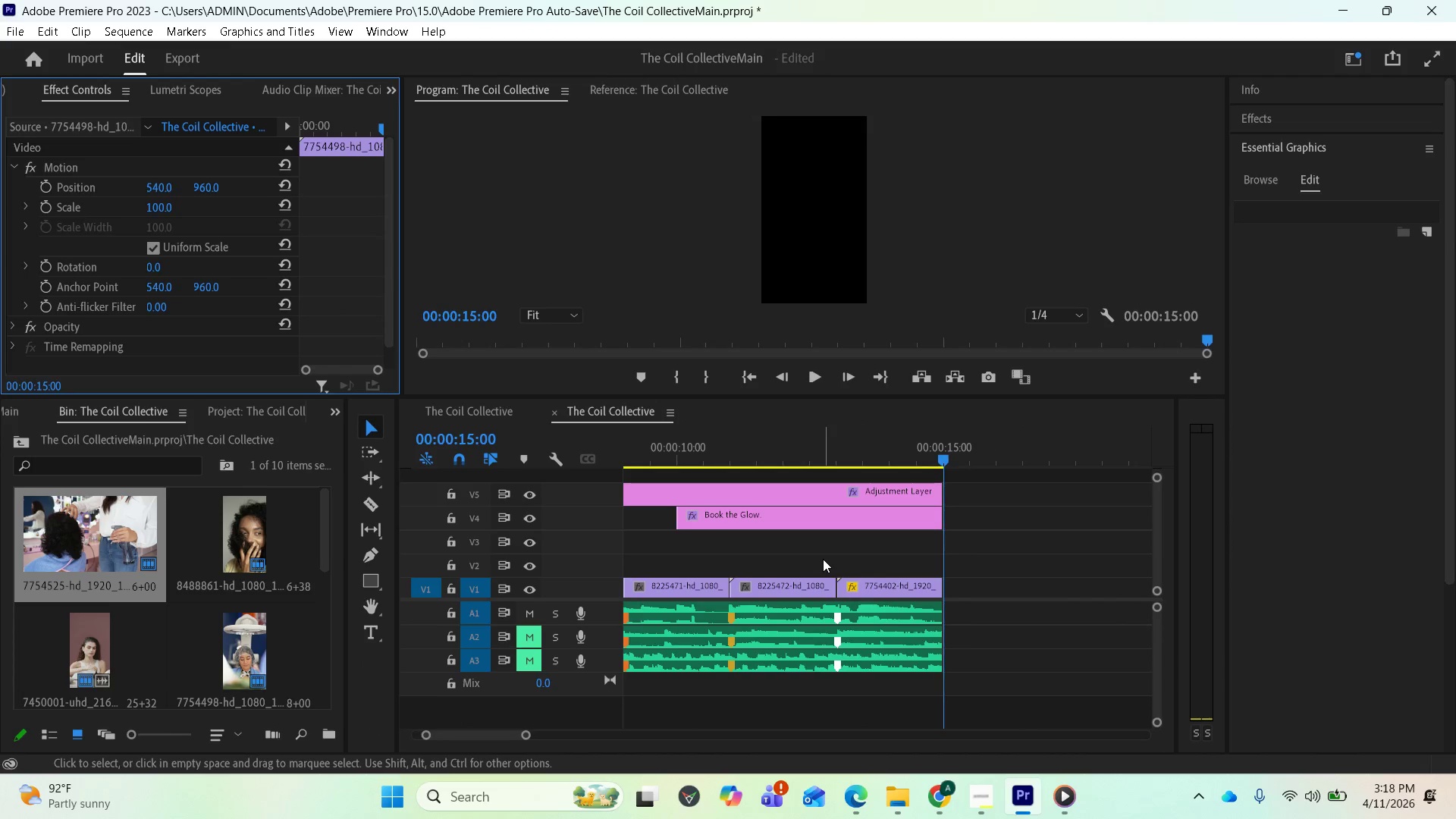 
scroll: coordinate [796, 505], scroll_direction: up, amount: 13.0
 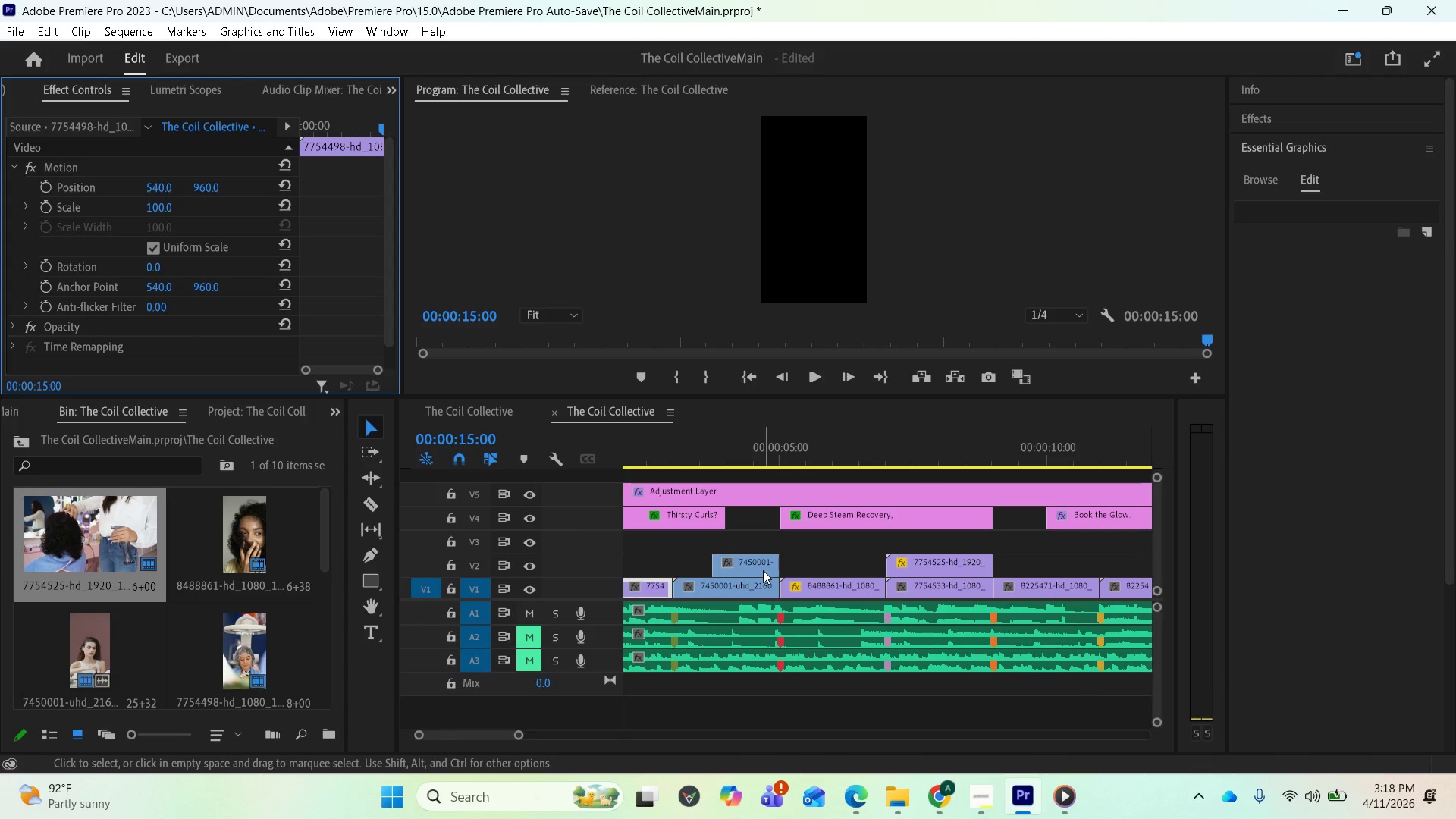 
wait(13.35)
 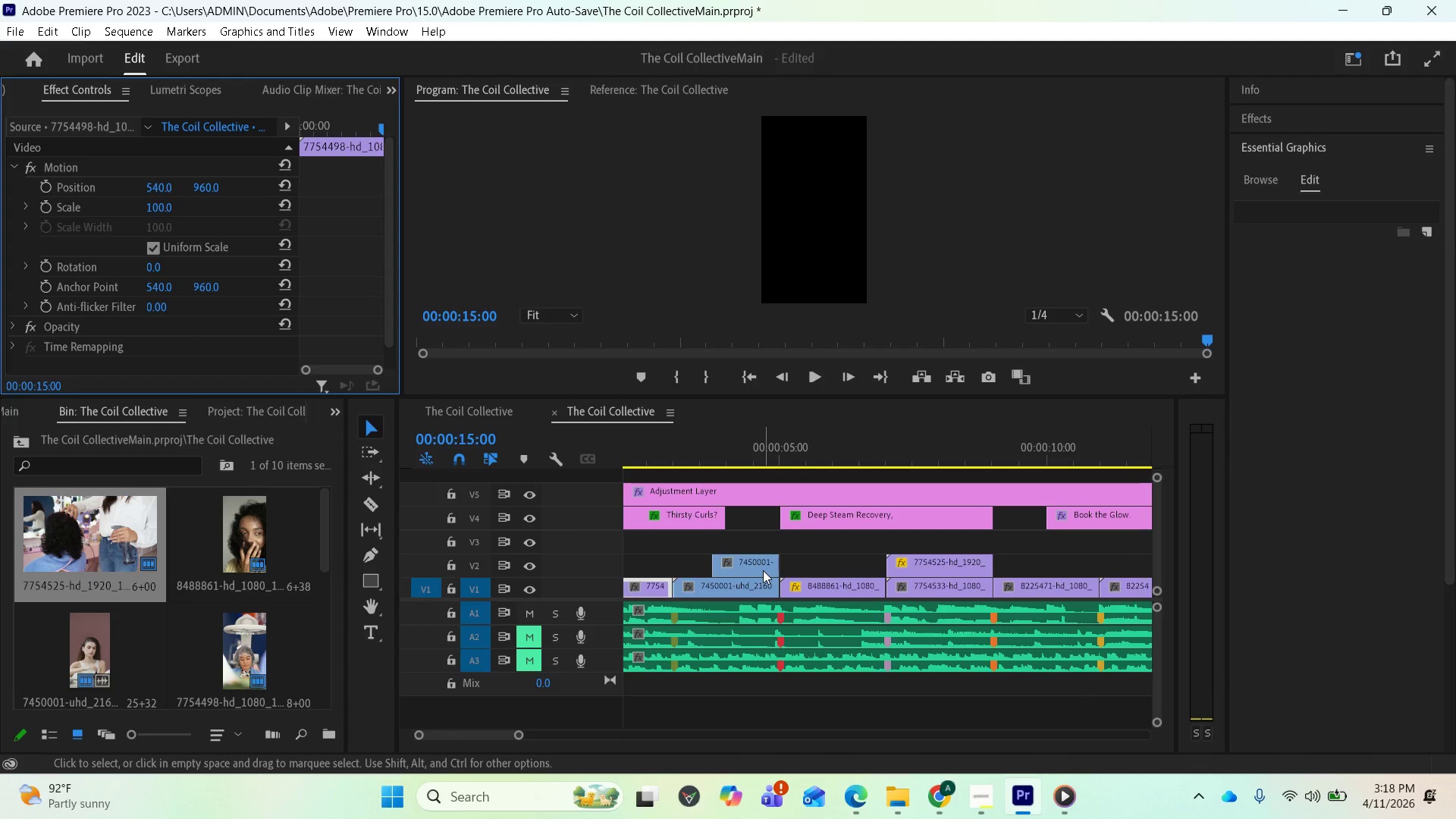 
hold_key(key=AltLeft, duration=6.31)
left_click([759, 588])
 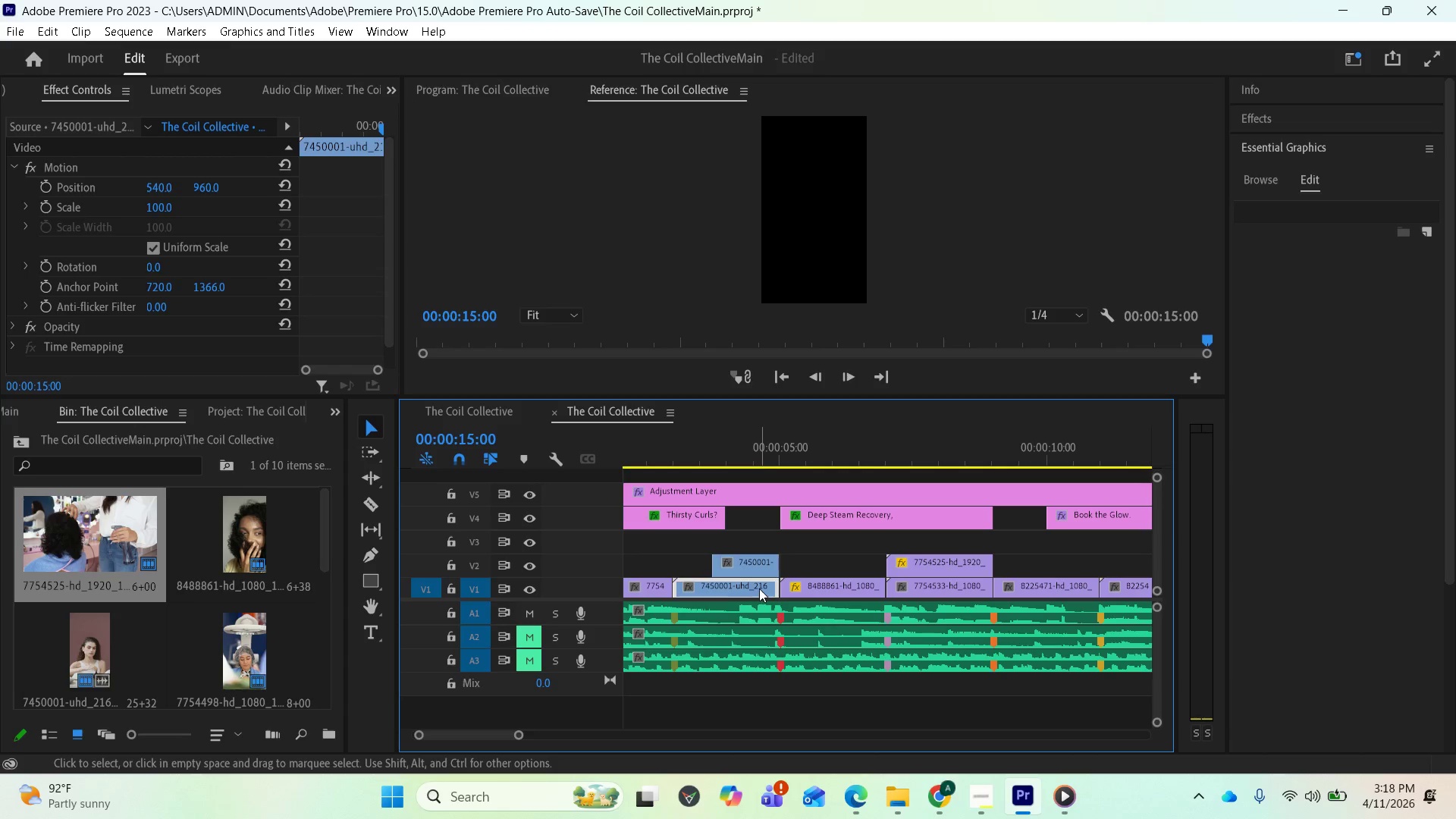 
left_click_drag(start_coordinate=[754, 581], to_coordinate=[1141, 570])
 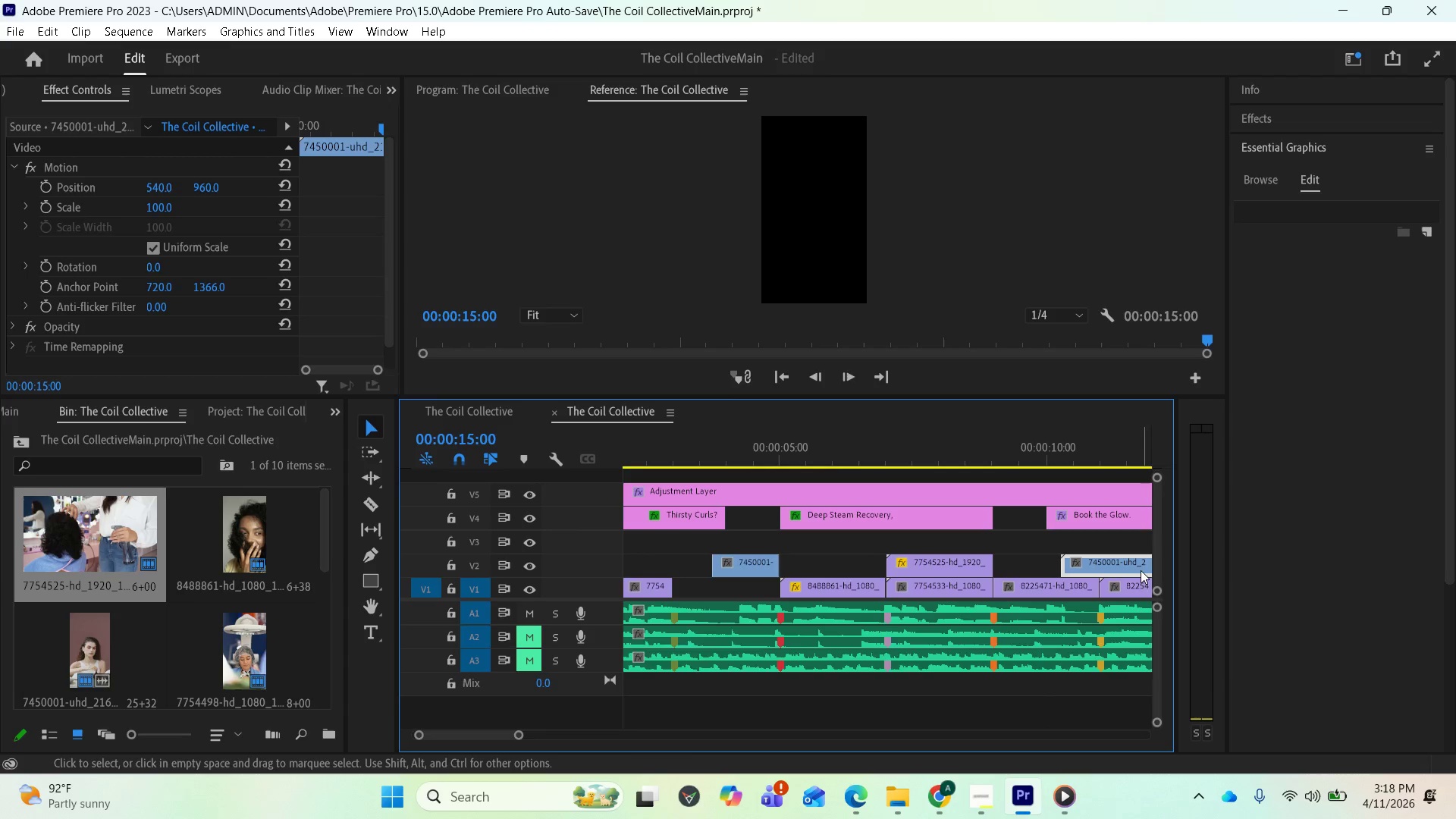 
scroll: coordinate [1119, 588], scroll_direction: down, amount: 5.0
 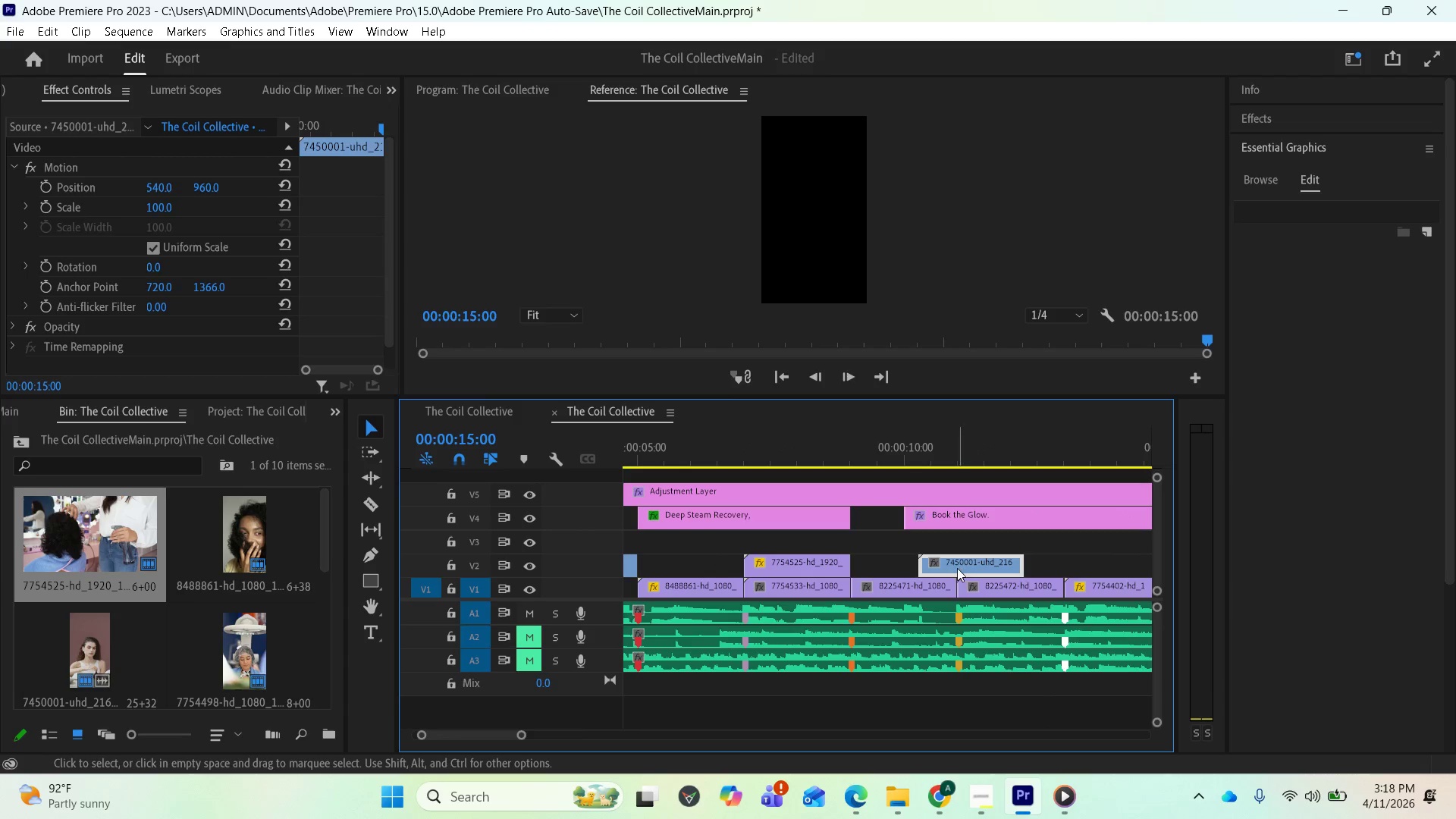 
left_click_drag(start_coordinate=[957, 566], to_coordinate=[1144, 567])
 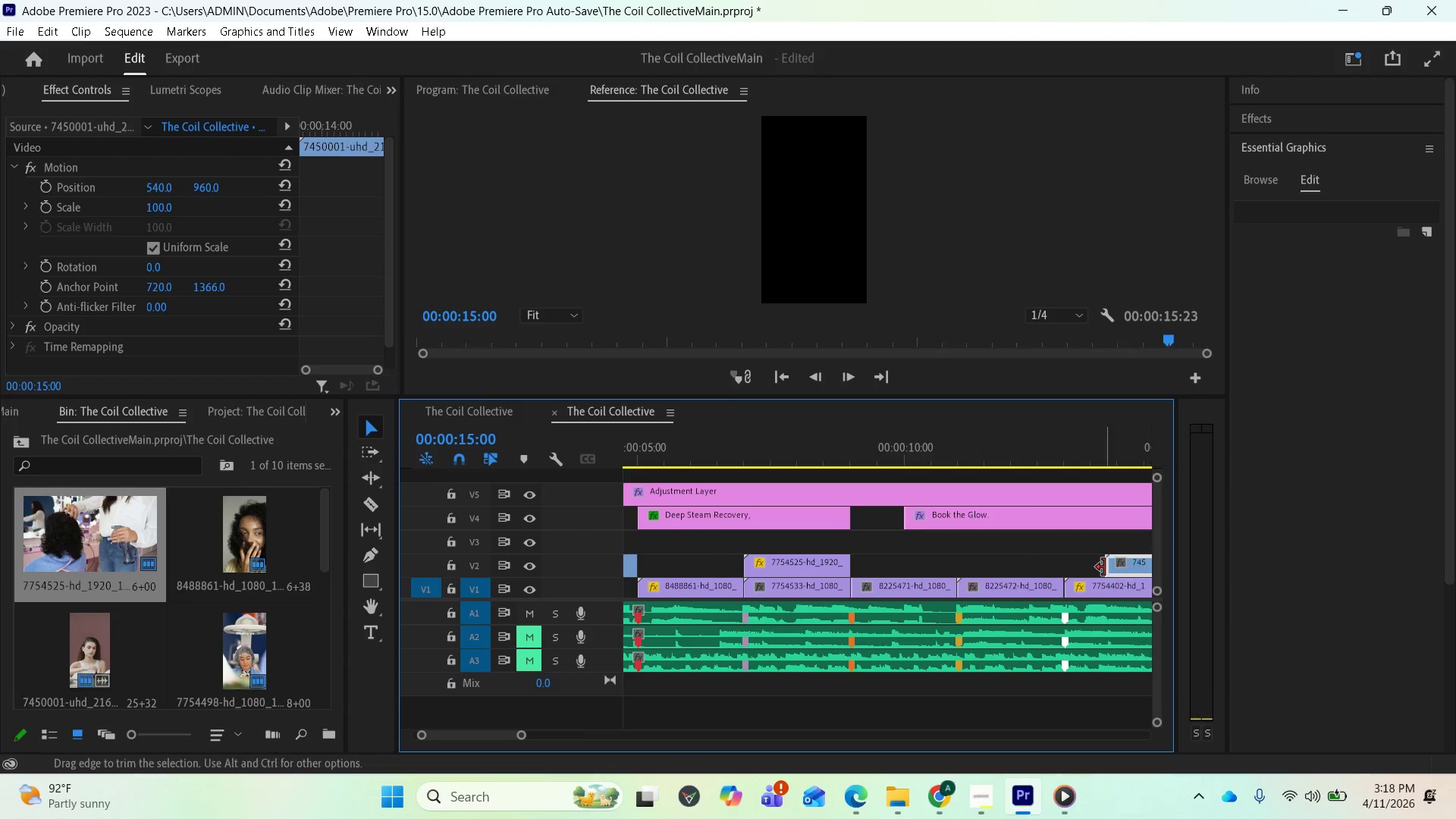 
scroll: coordinate [1033, 588], scroll_direction: down, amount: 5.0
 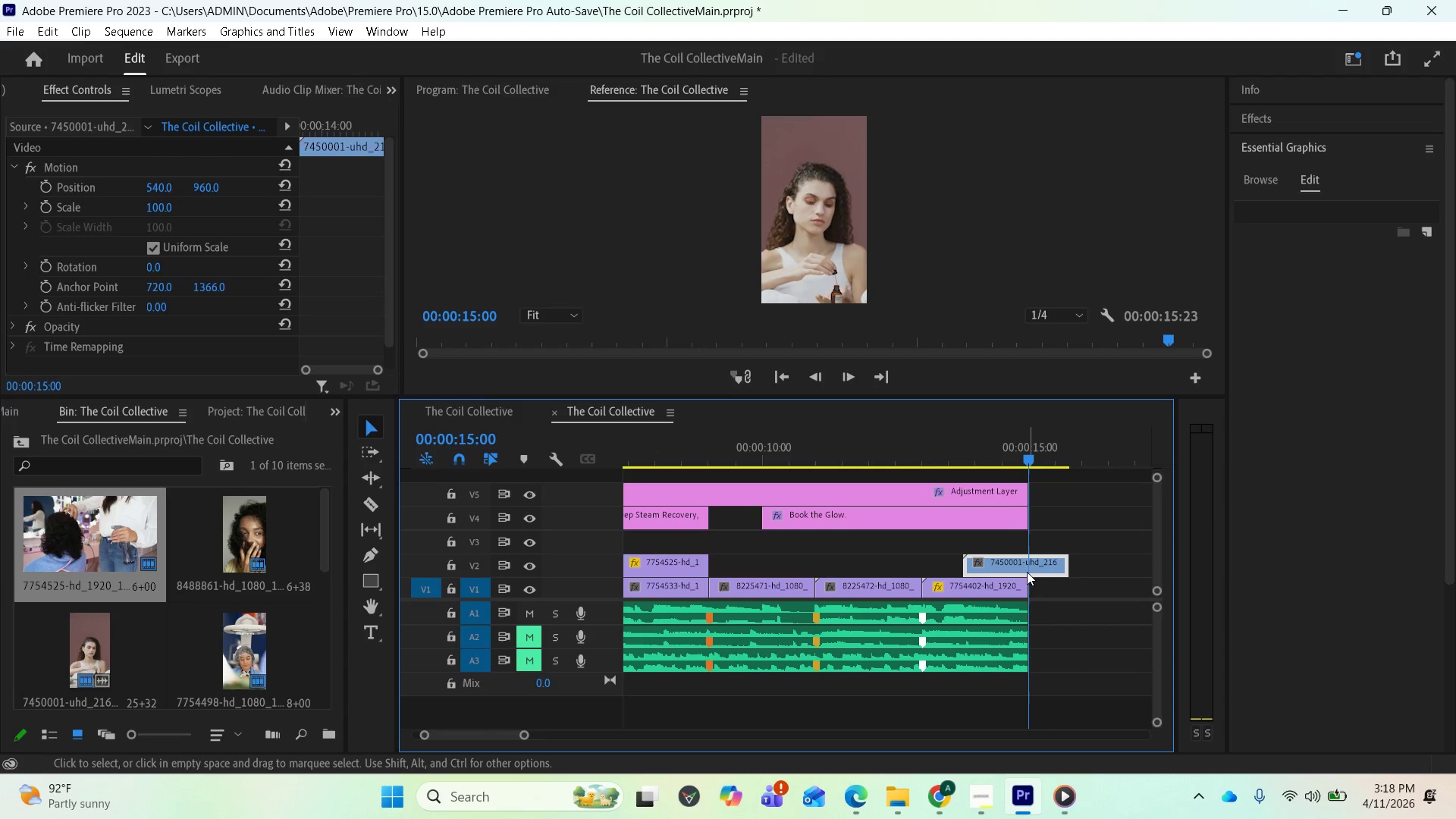 
left_click_drag(start_coordinate=[1027, 564], to_coordinate=[1127, 565])
 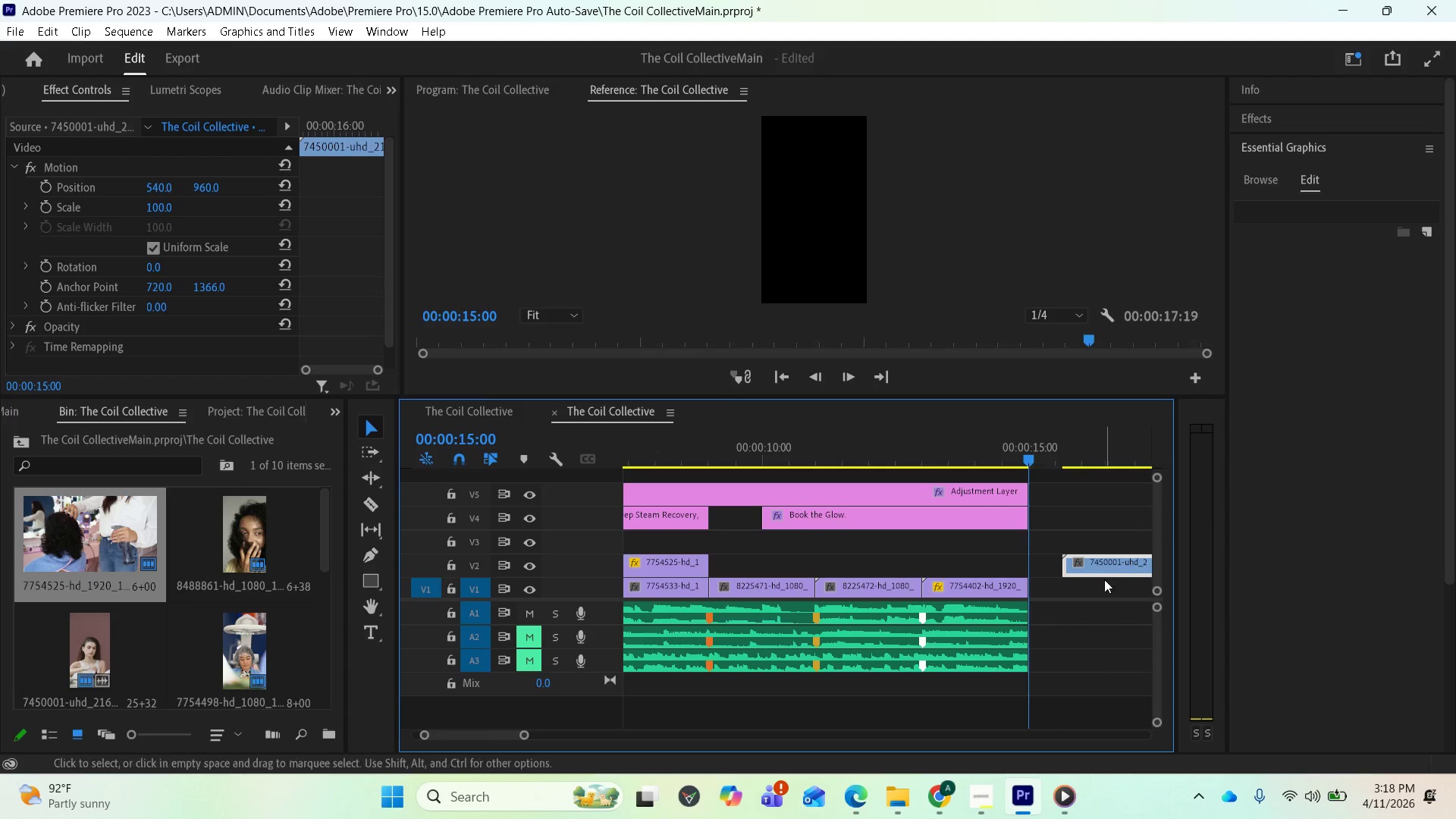 
scroll: coordinate [1078, 608], scroll_direction: down, amount: 5.0
 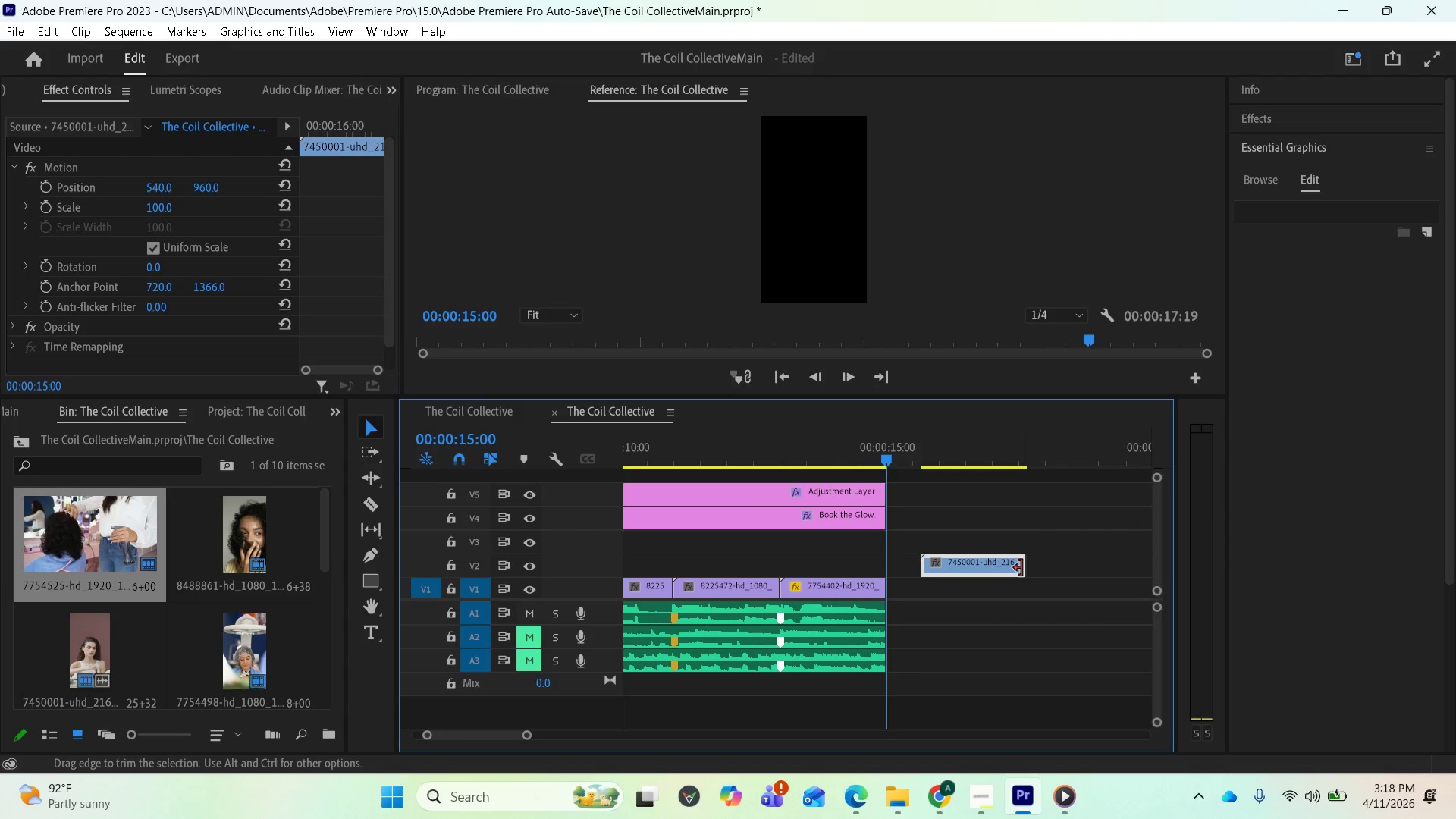 
left_click_drag(start_coordinate=[1021, 568], to_coordinate=[1269, 585])
 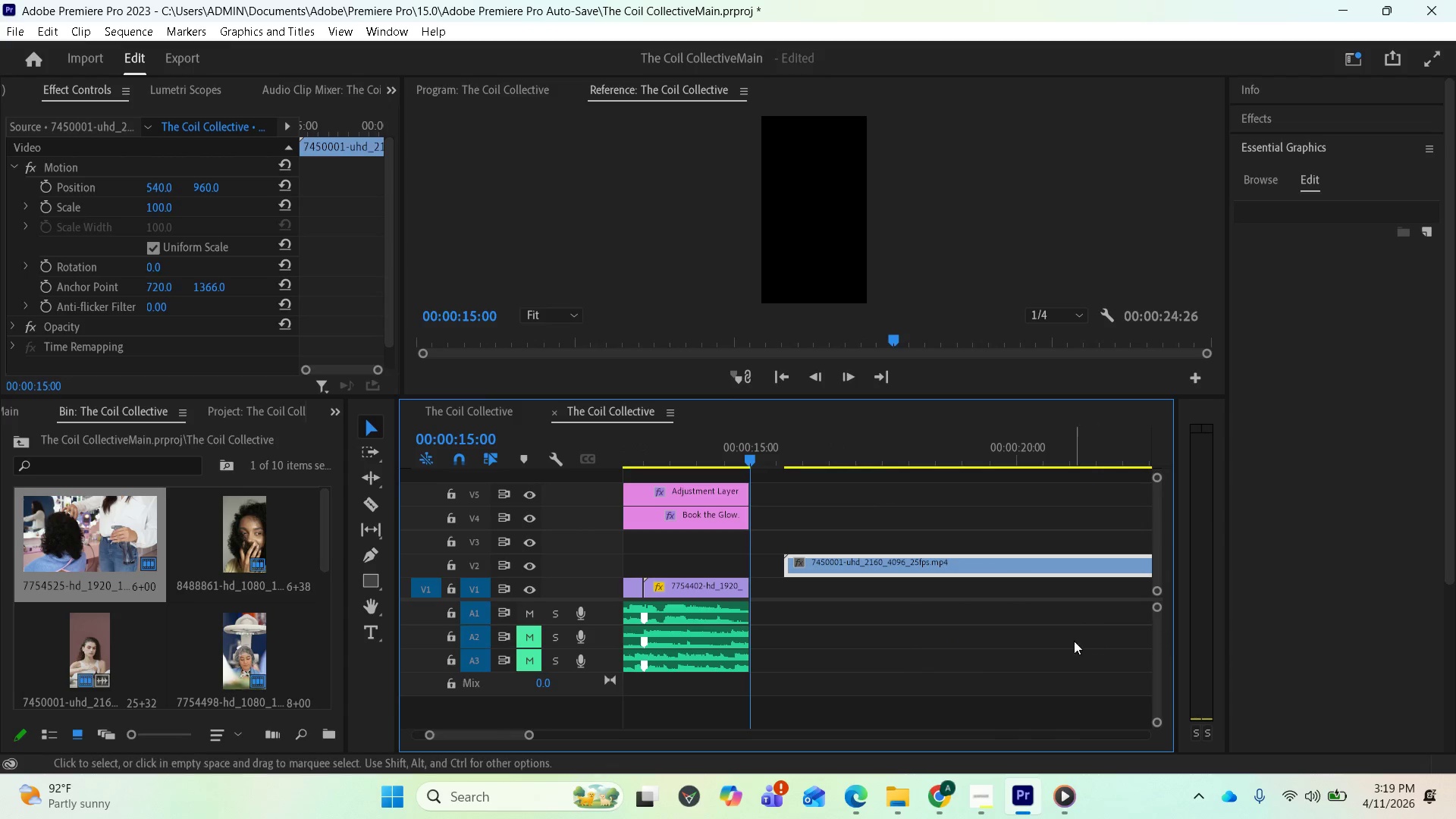 
scroll: coordinate [1042, 634], scroll_direction: down, amount: 8.0
 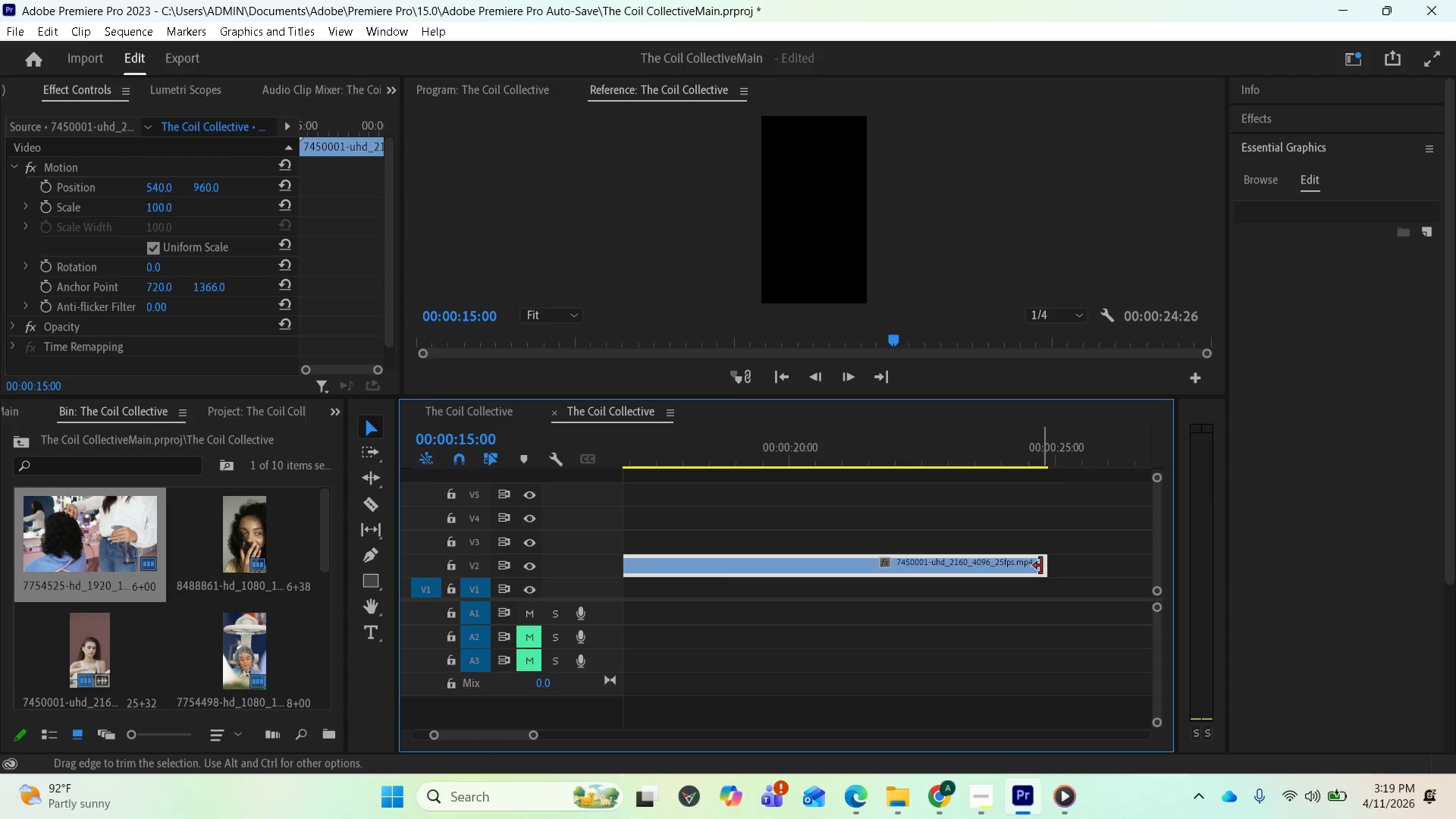 
left_click_drag(start_coordinate=[1043, 565], to_coordinate=[1168, 579])
 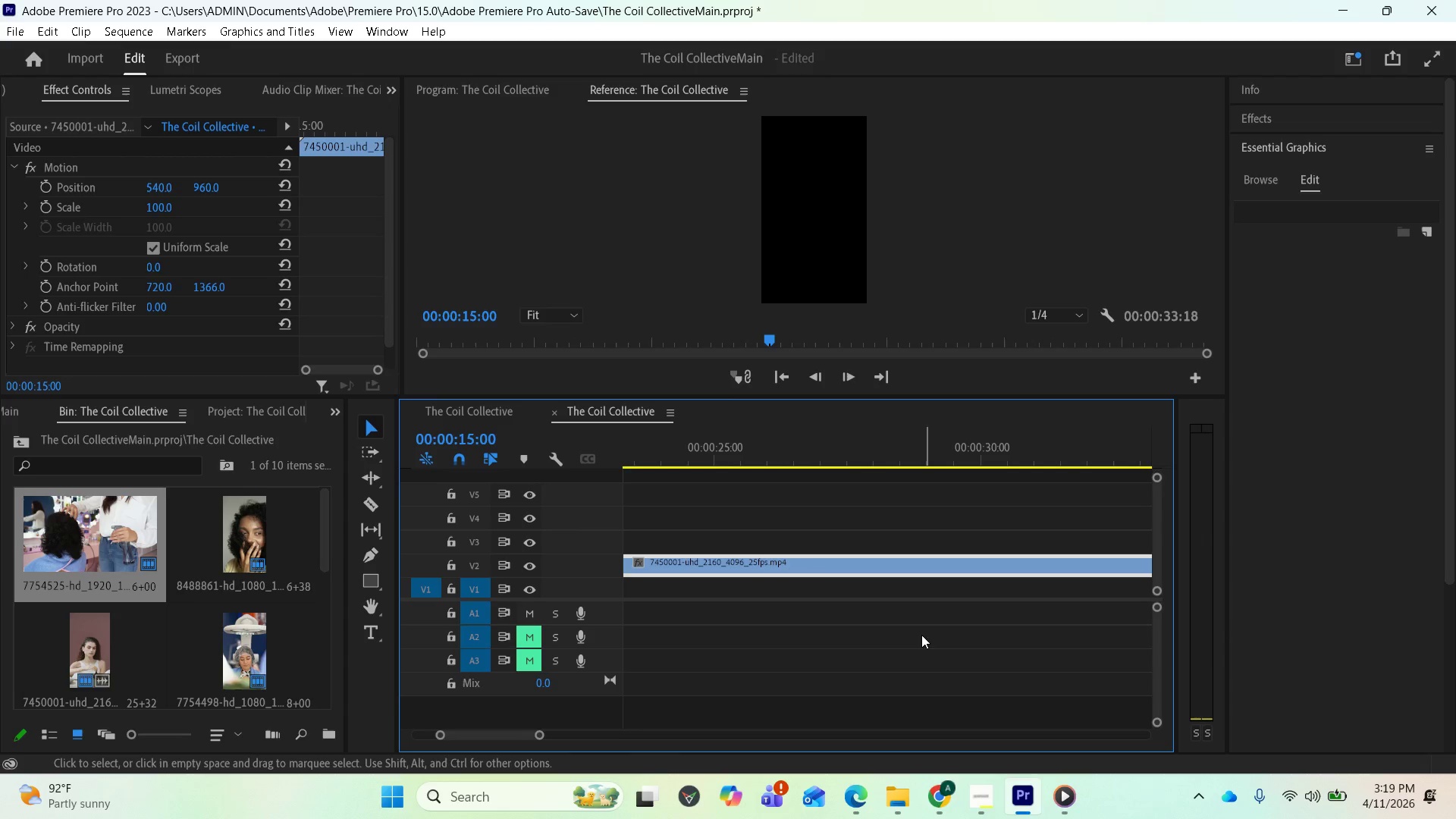 
scroll: coordinate [965, 671], scroll_direction: down, amount: 6.0
 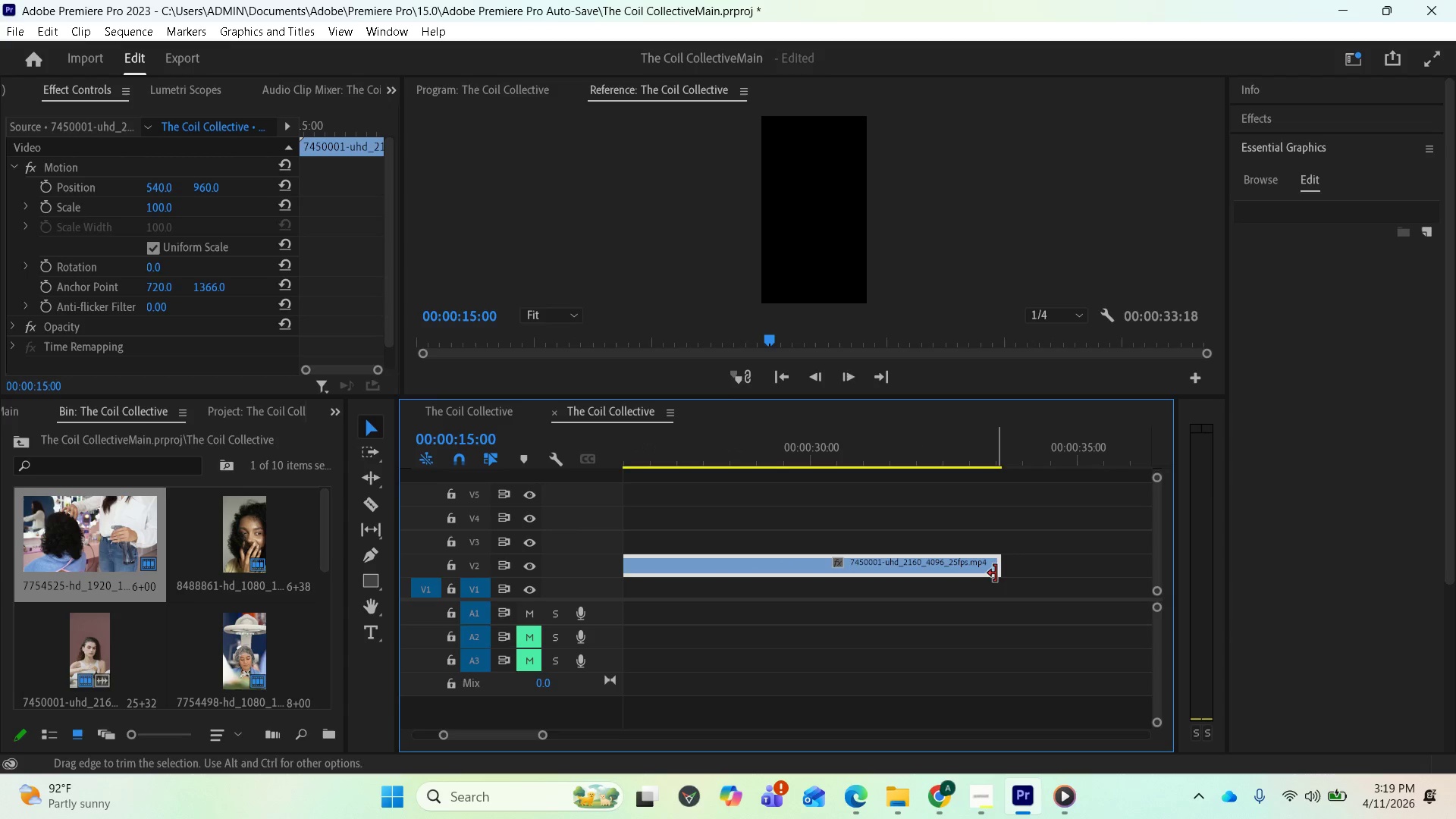 
left_click_drag(start_coordinate=[996, 566], to_coordinate=[1161, 583])
 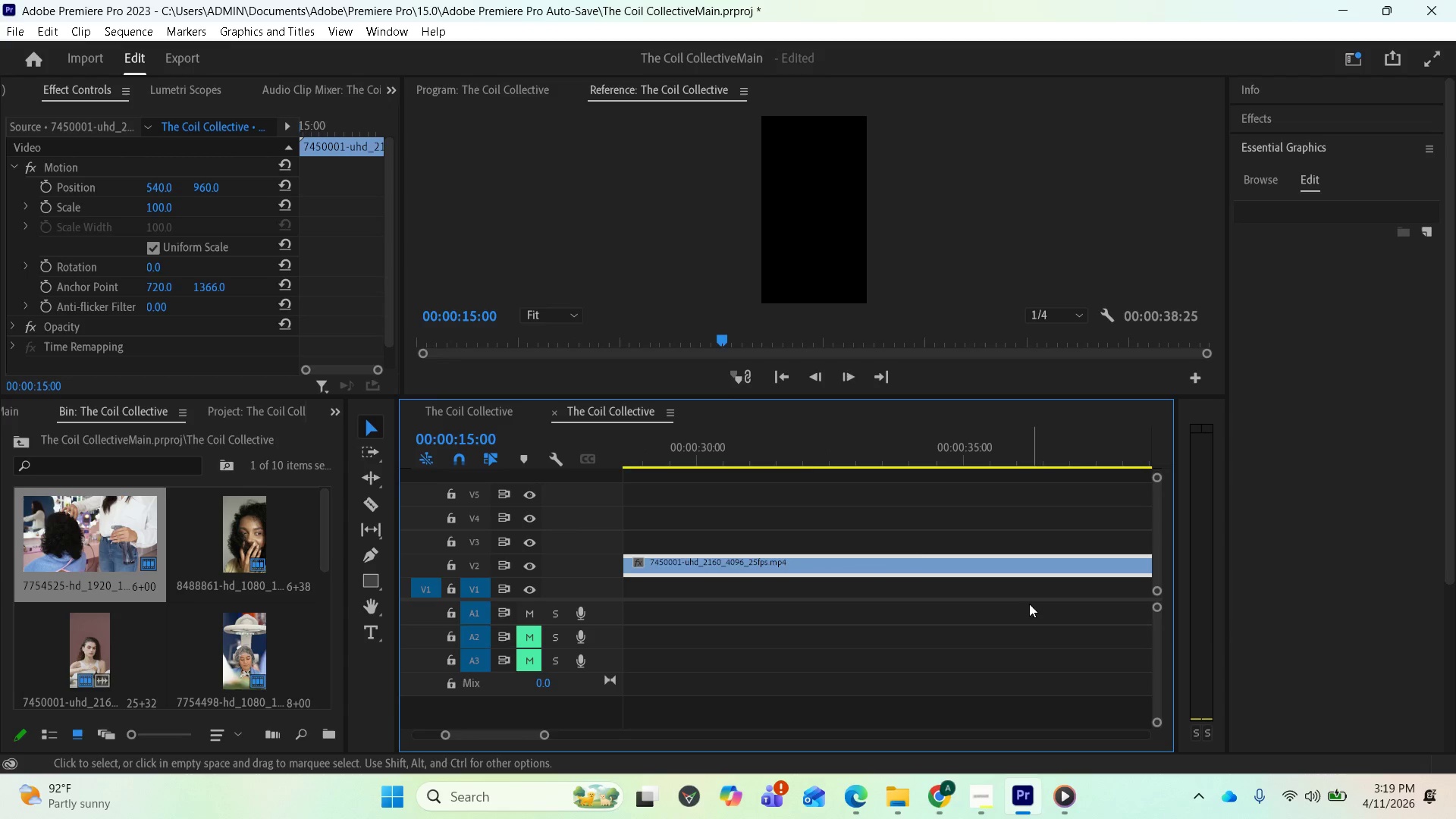 
scroll: coordinate [992, 643], scroll_direction: down, amount: 6.0
 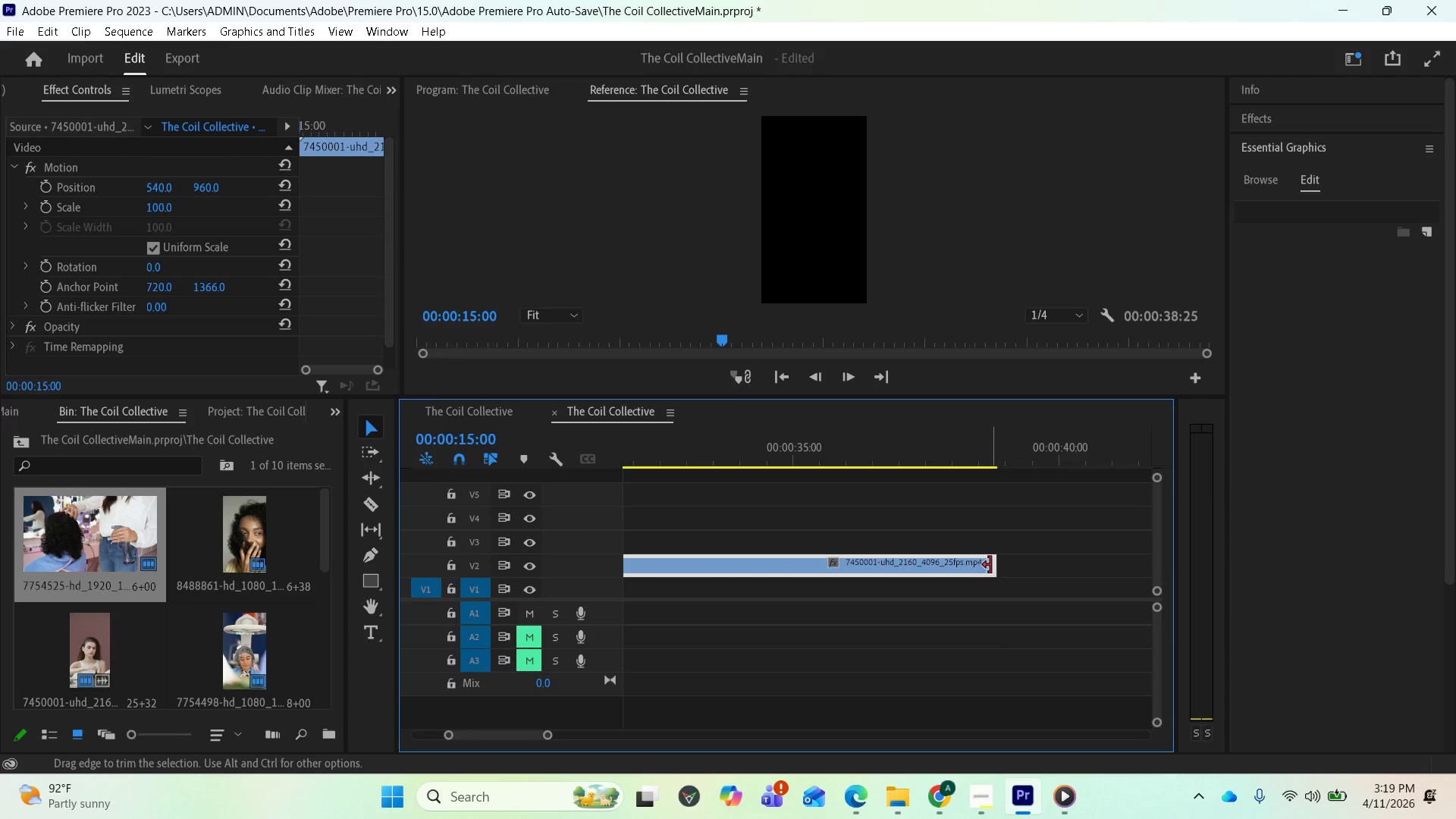 
left_click_drag(start_coordinate=[990, 565], to_coordinate=[1144, 588])
 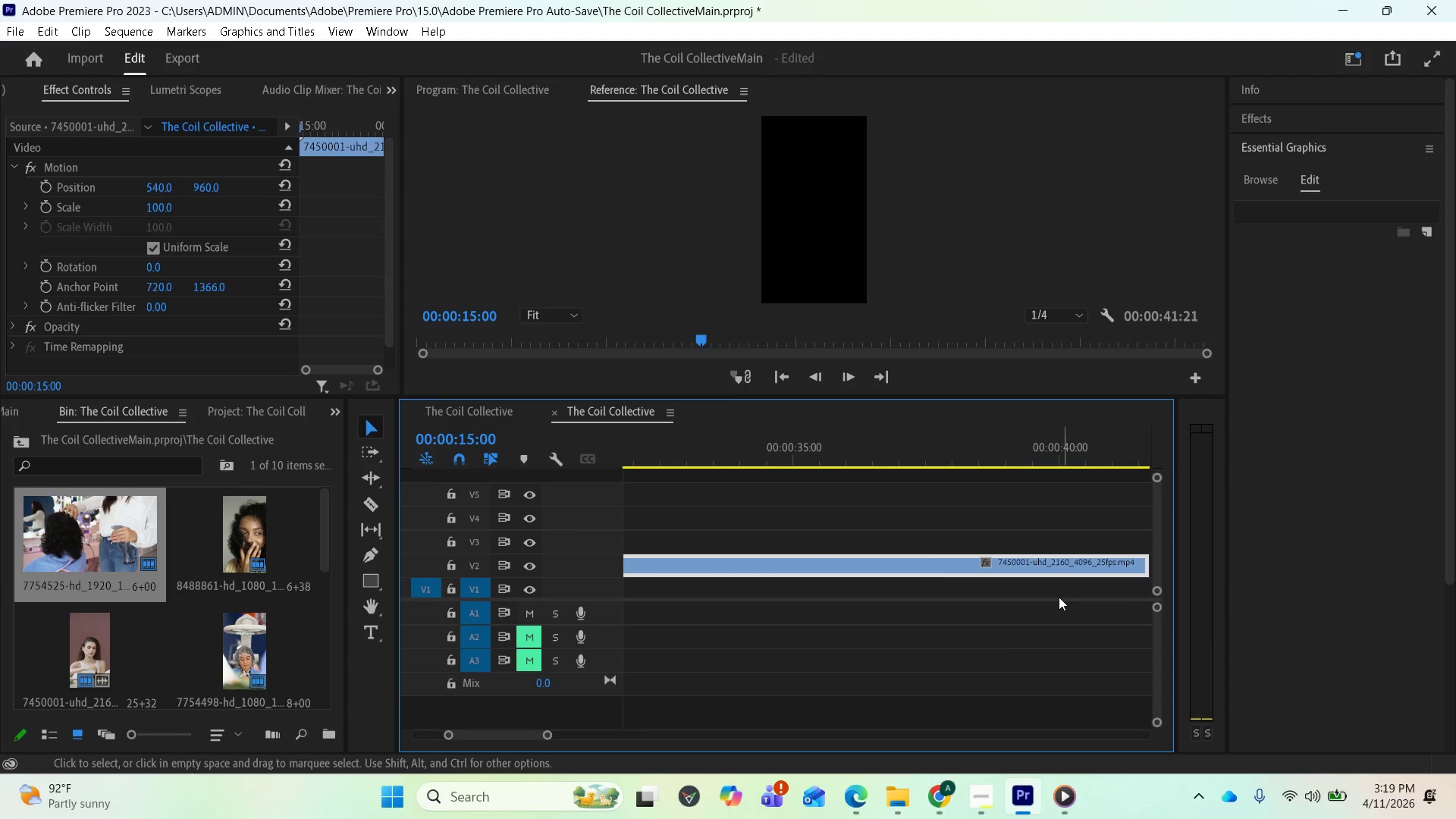 
scroll: coordinate [1006, 651], scroll_direction: down, amount: 5.0
 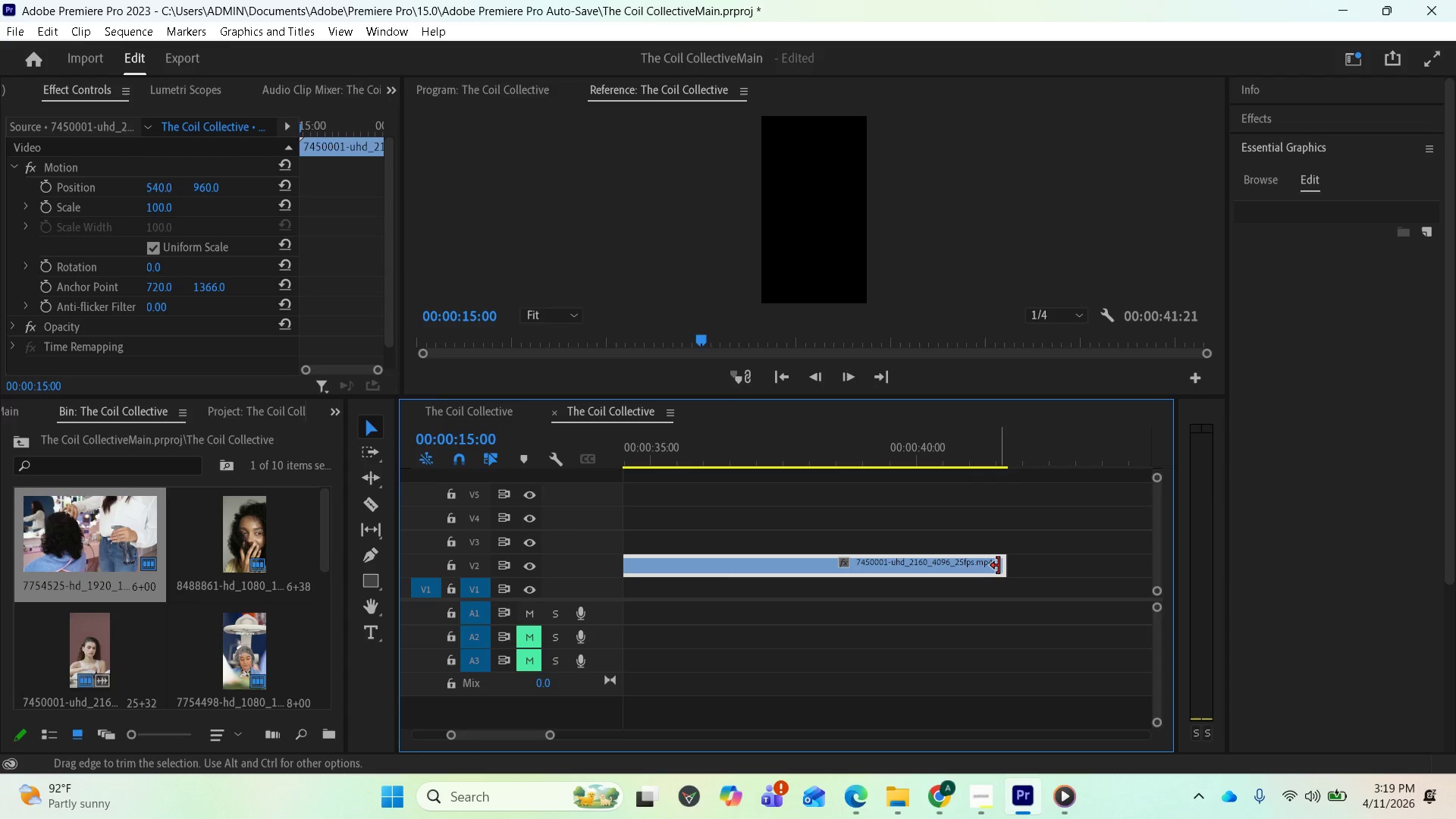 
left_click_drag(start_coordinate=[999, 563], to_coordinate=[1143, 588])
 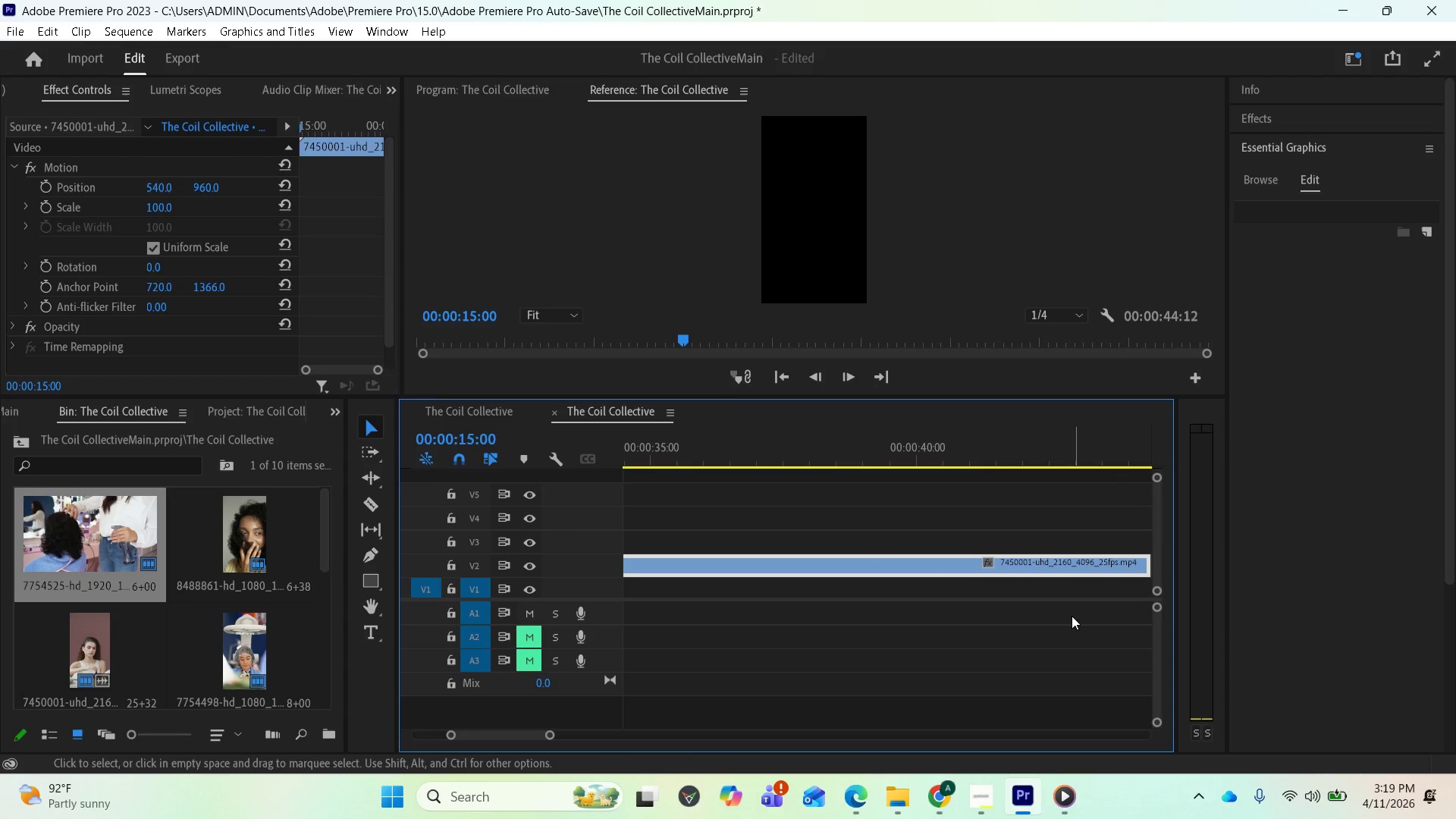 
scroll: coordinate [1050, 633], scroll_direction: down, amount: 2.0
 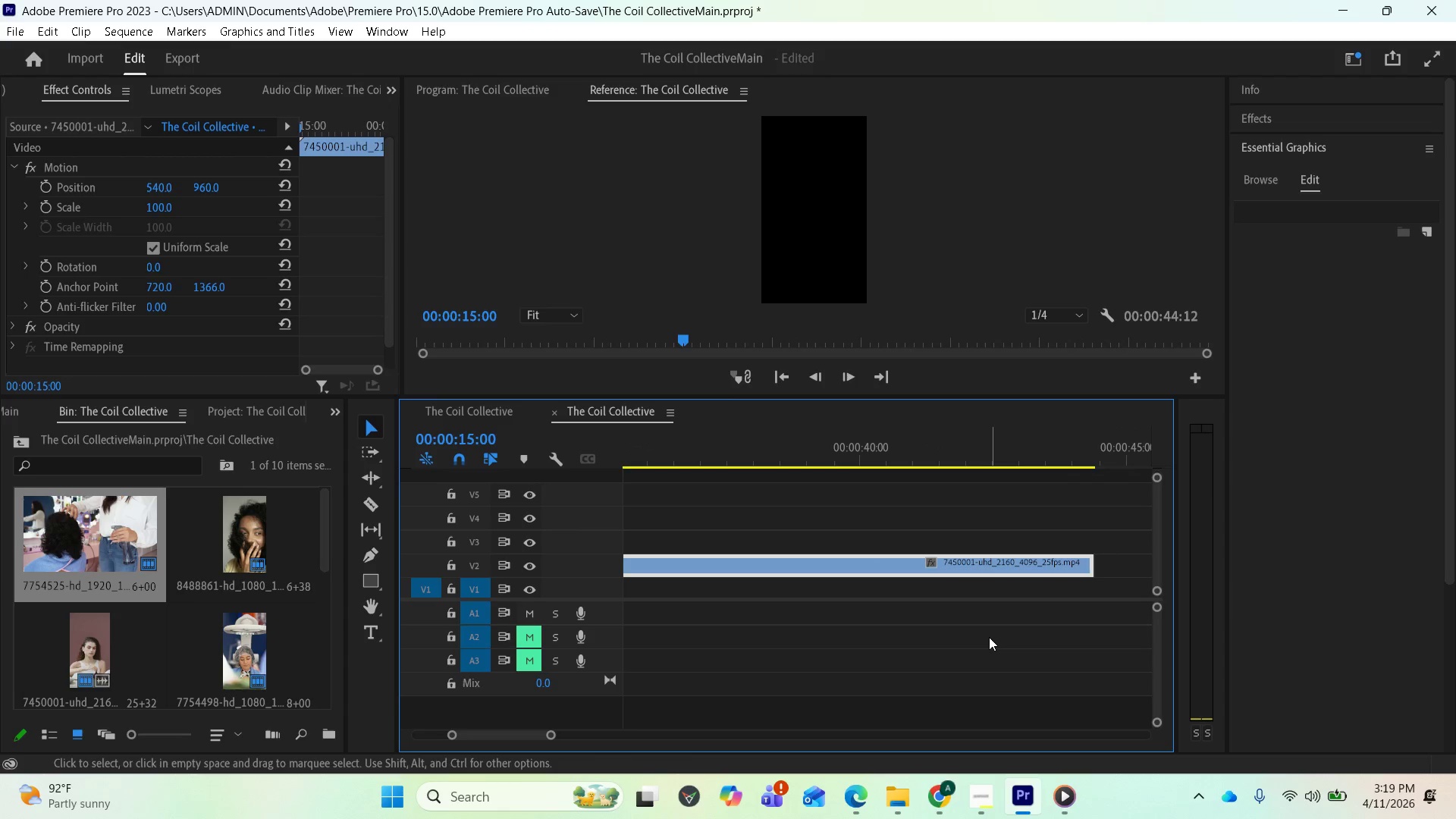 
key(Minus)
 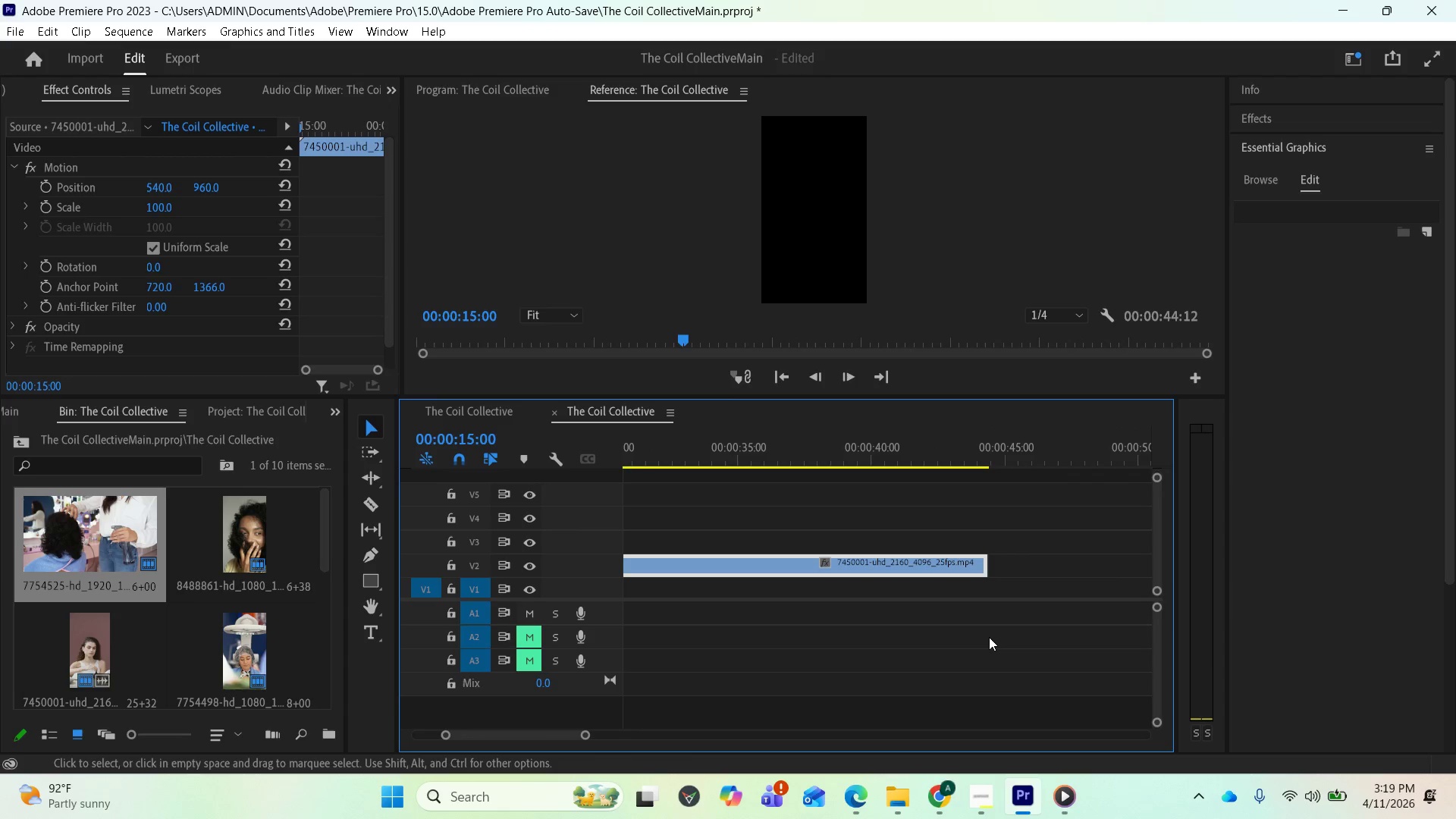 
key(Minus)
 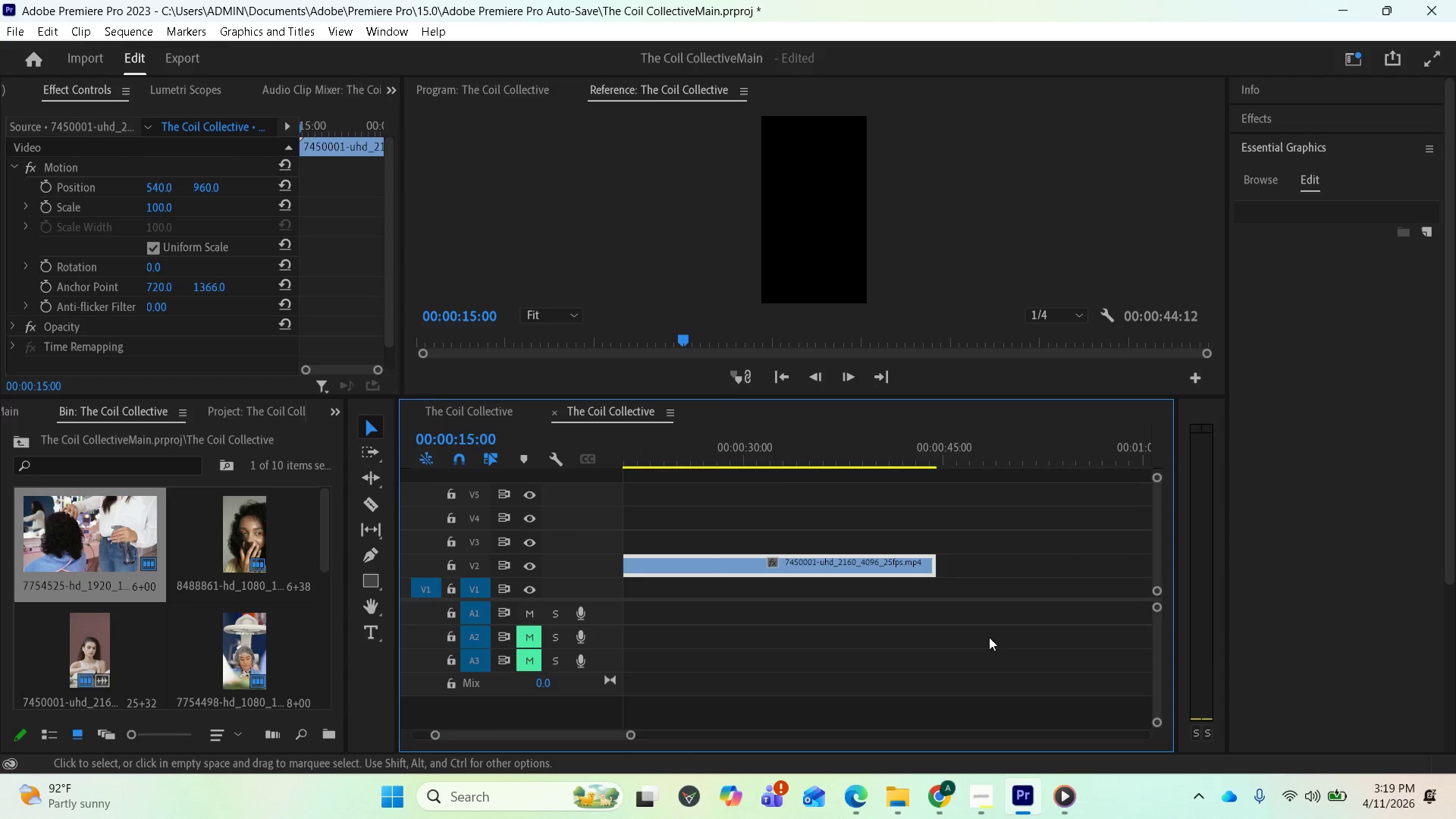 
key(Minus)
 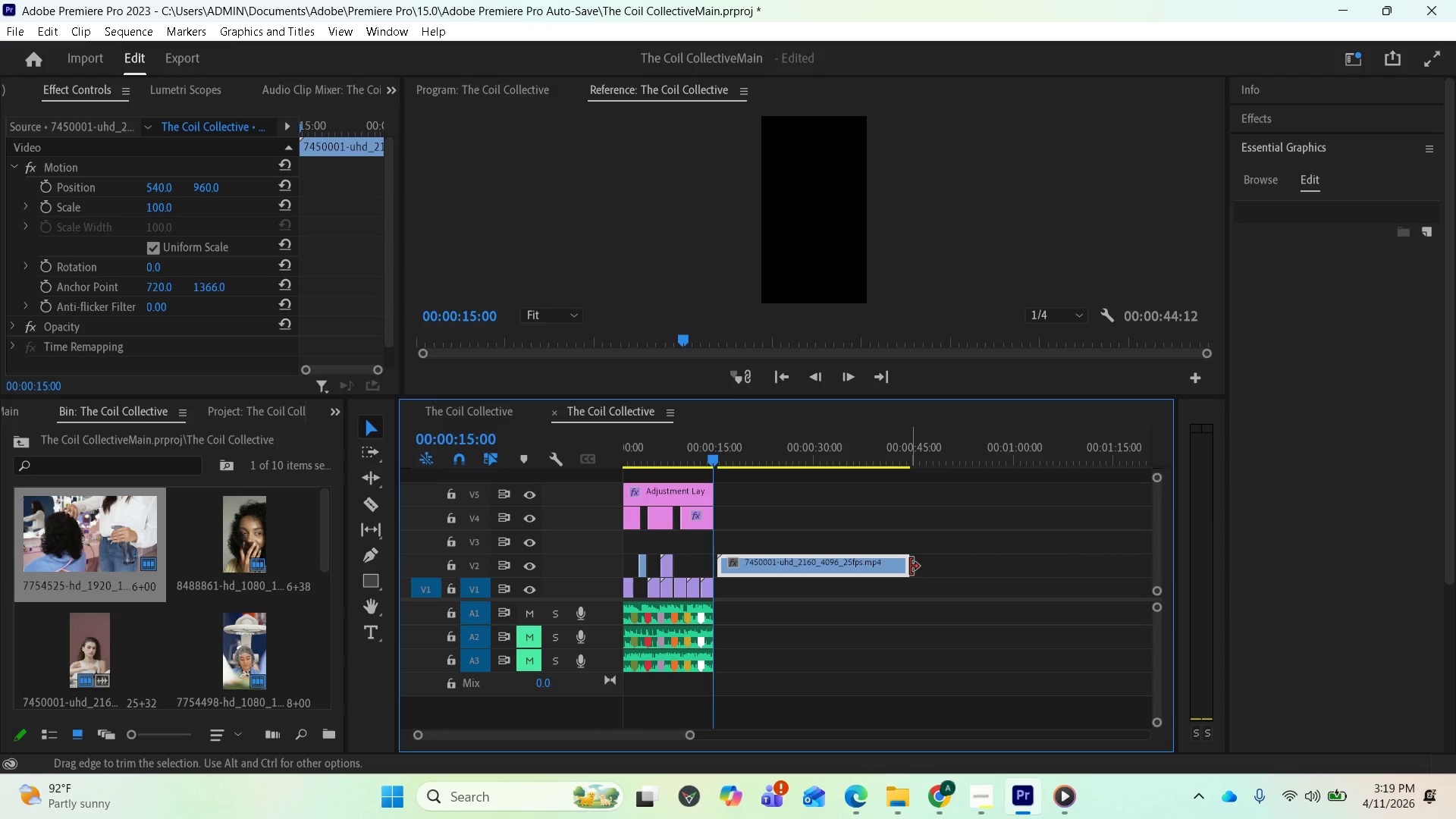 
left_click_drag(start_coordinate=[908, 563], to_coordinate=[1133, 607])
 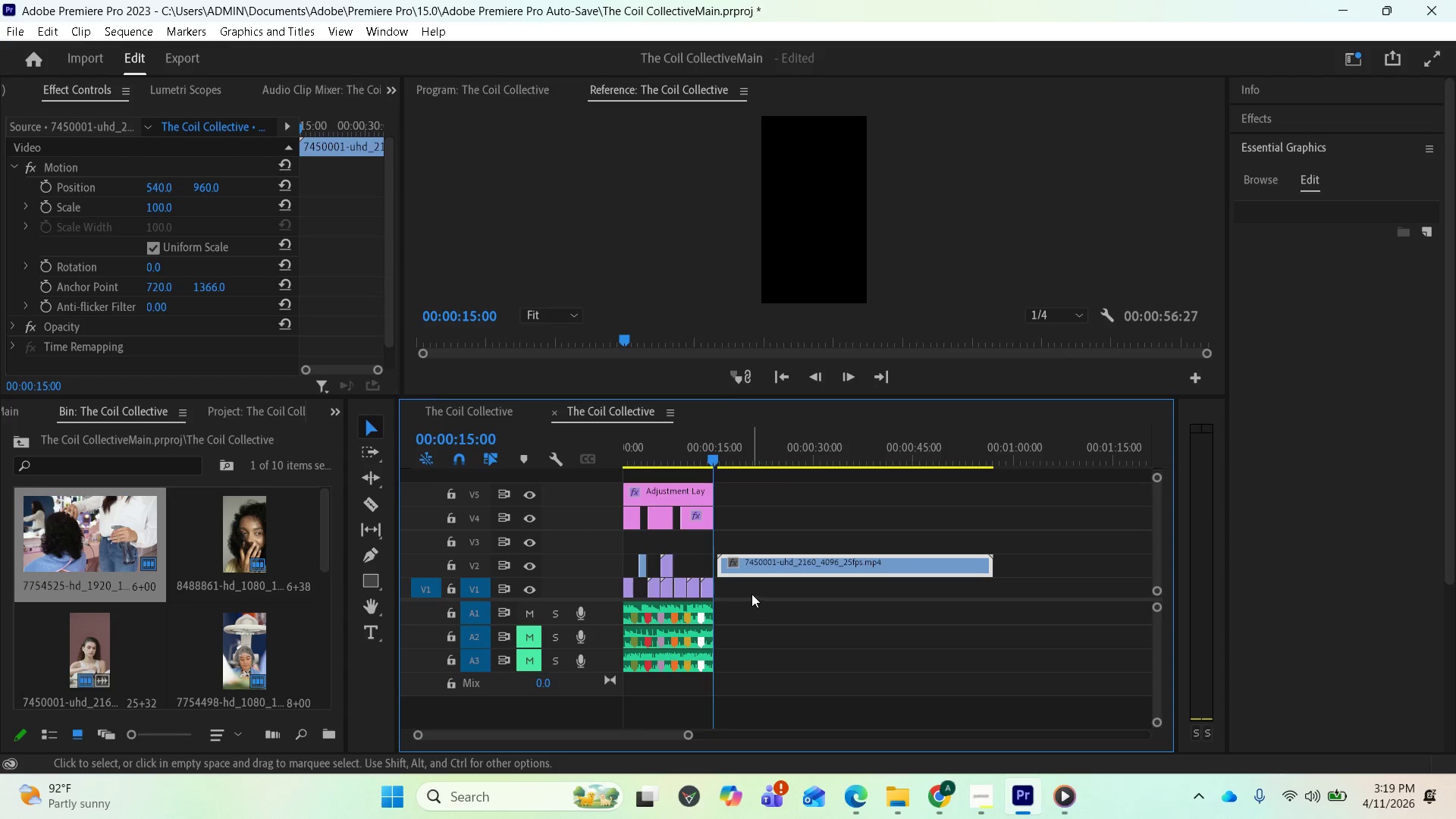 
key(Space)
 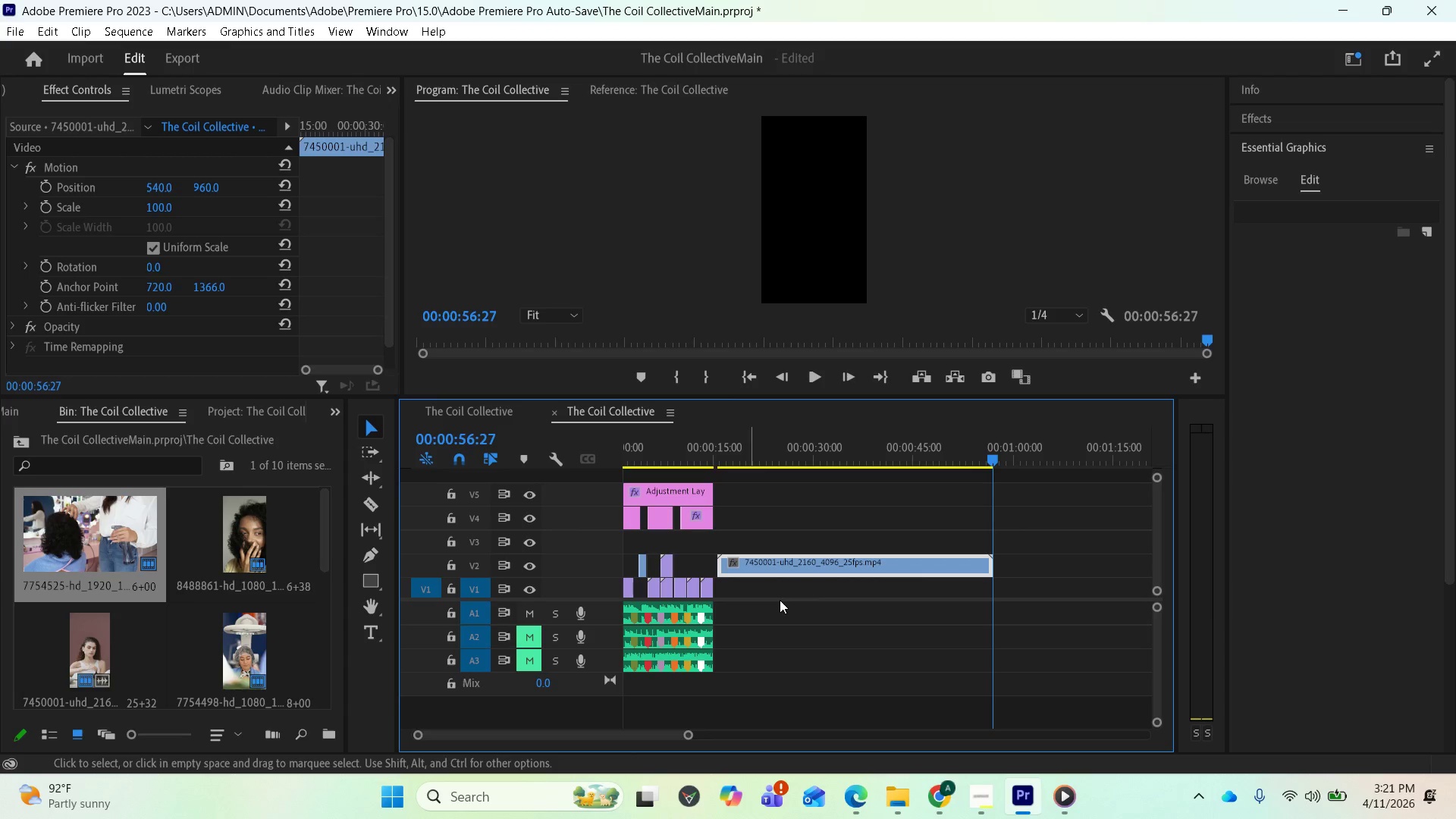 
wait(111.64)
 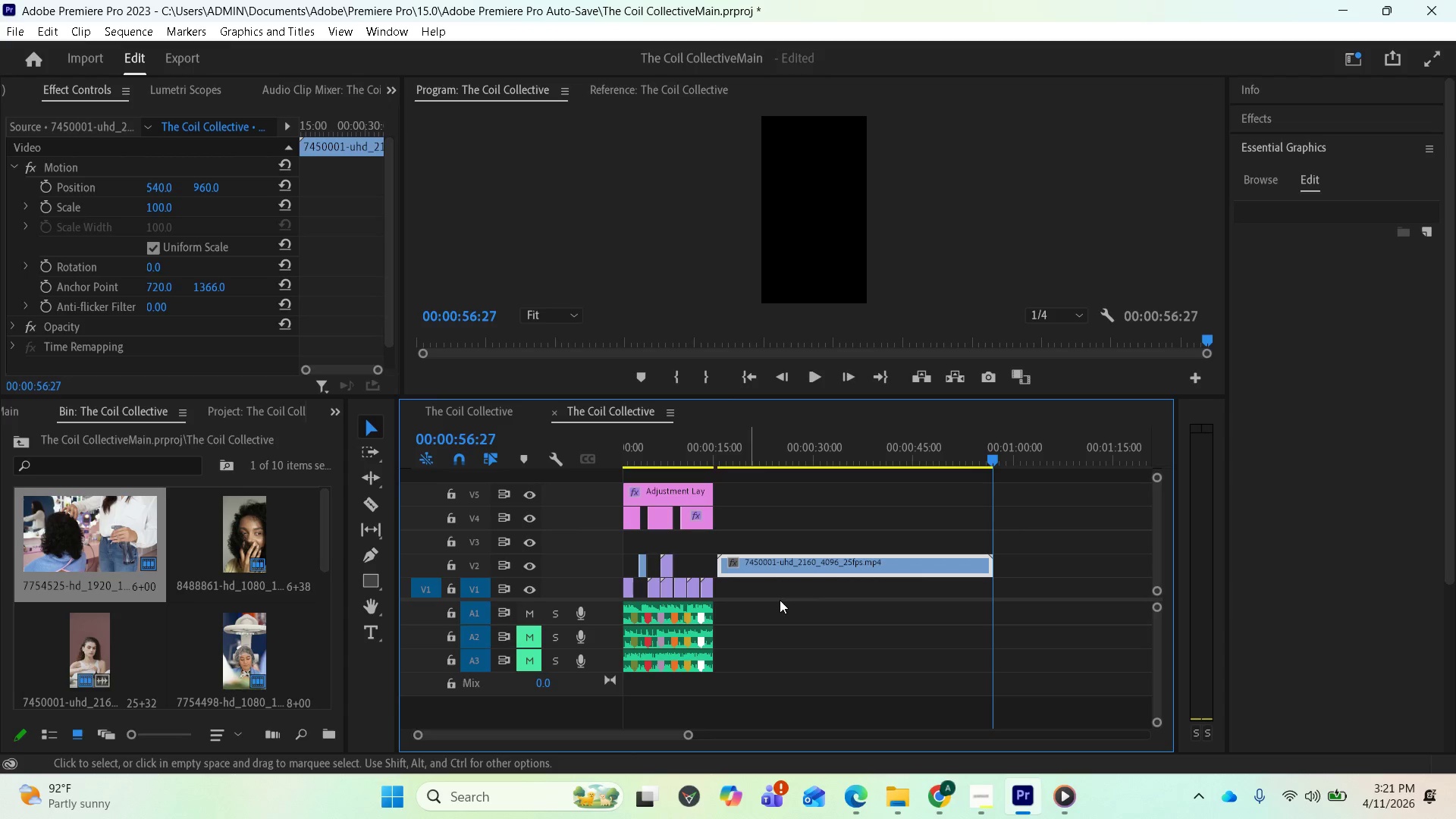 
key(Space)
 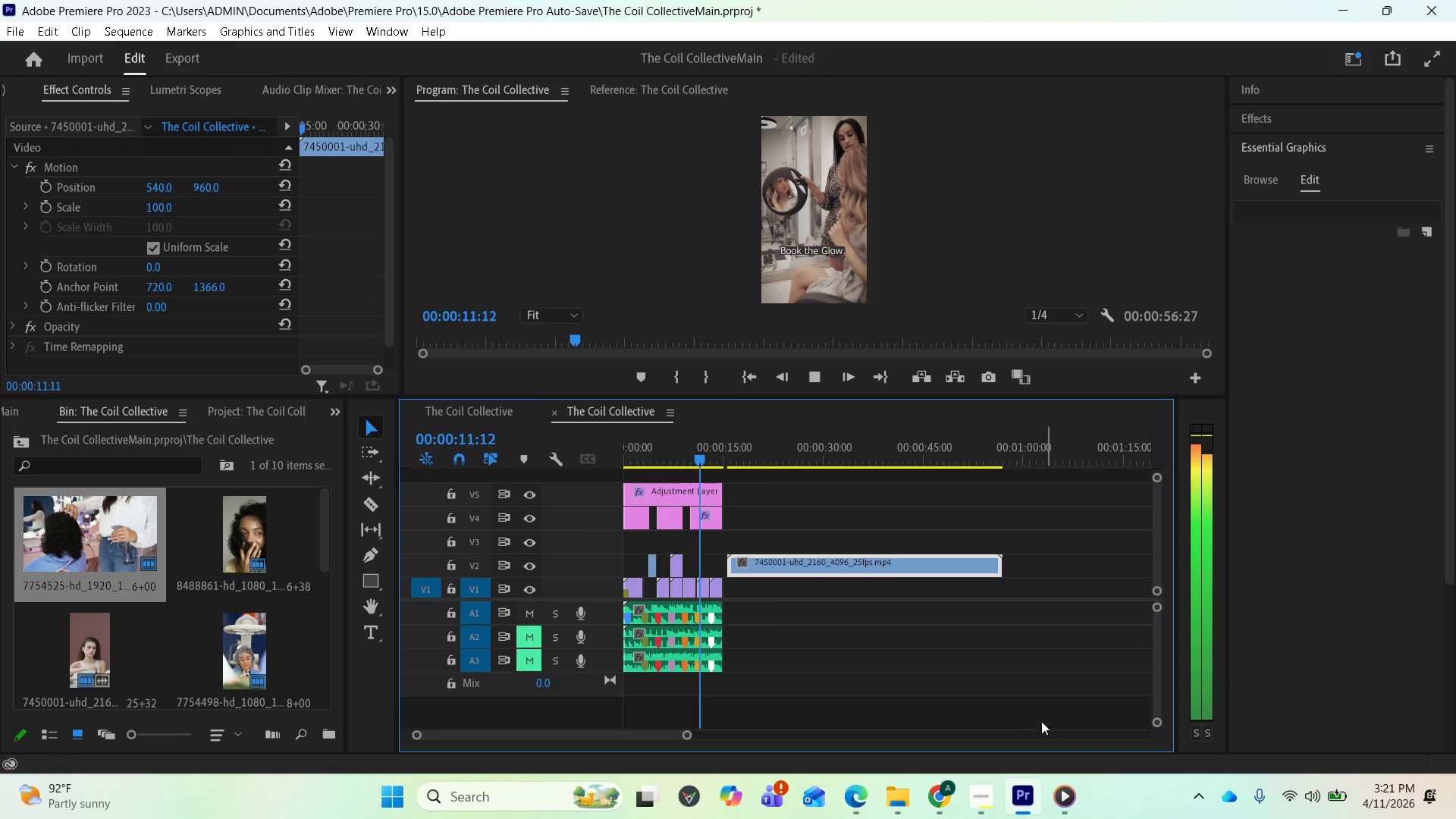 
wait(16.8)
 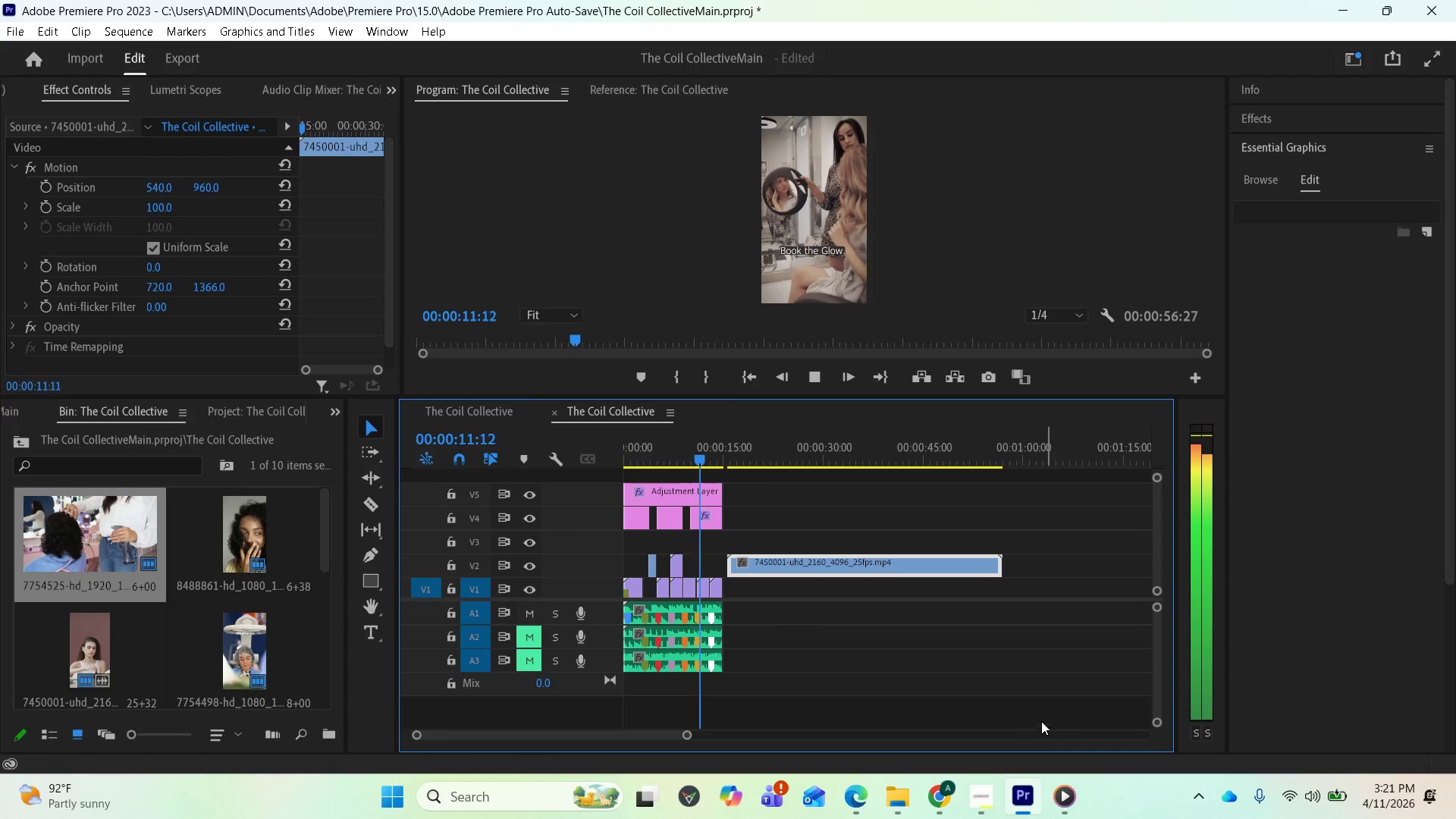 
key(Space)
 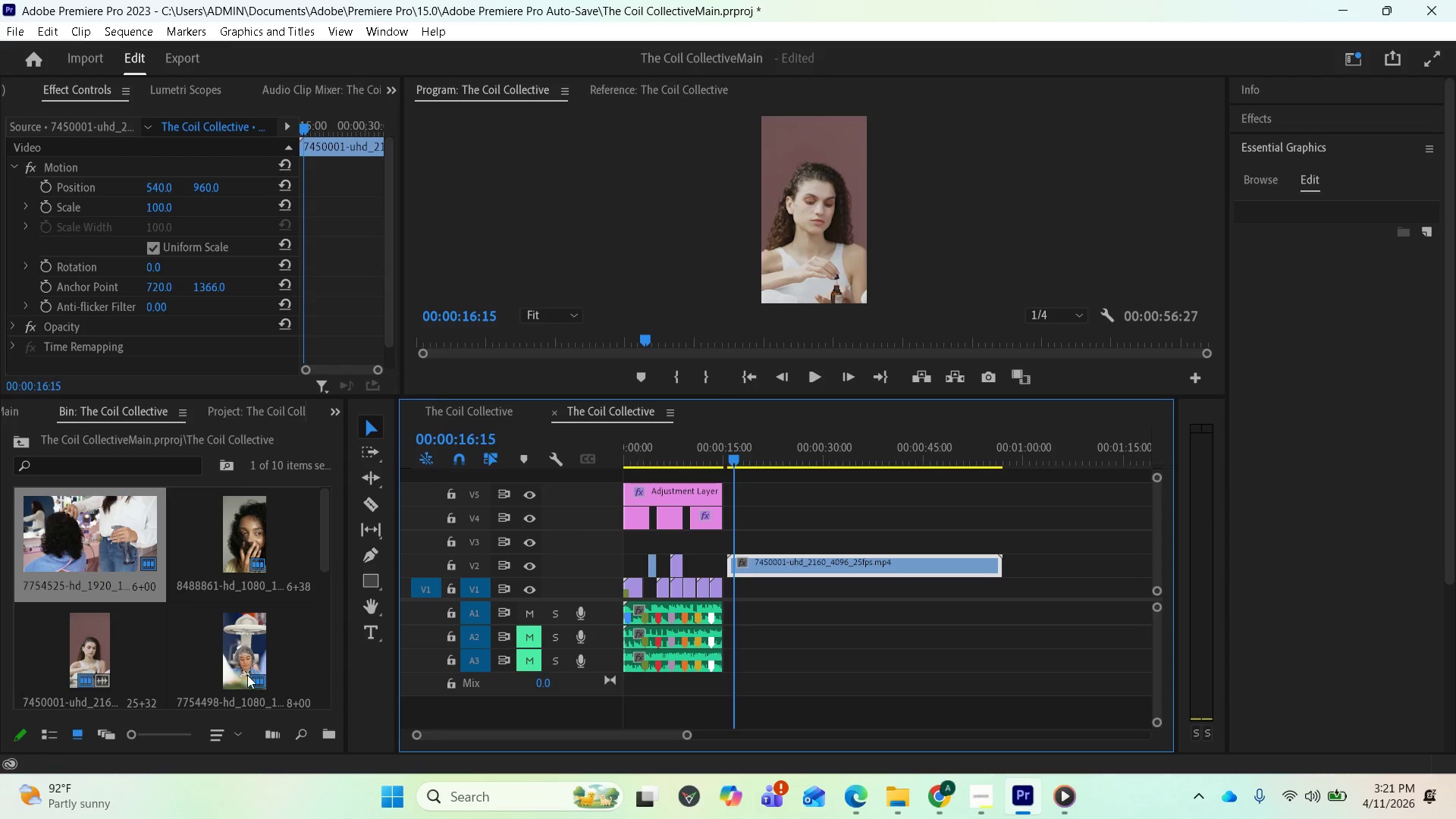 
scroll: coordinate [234, 647], scroll_direction: down, amount: 6.0
 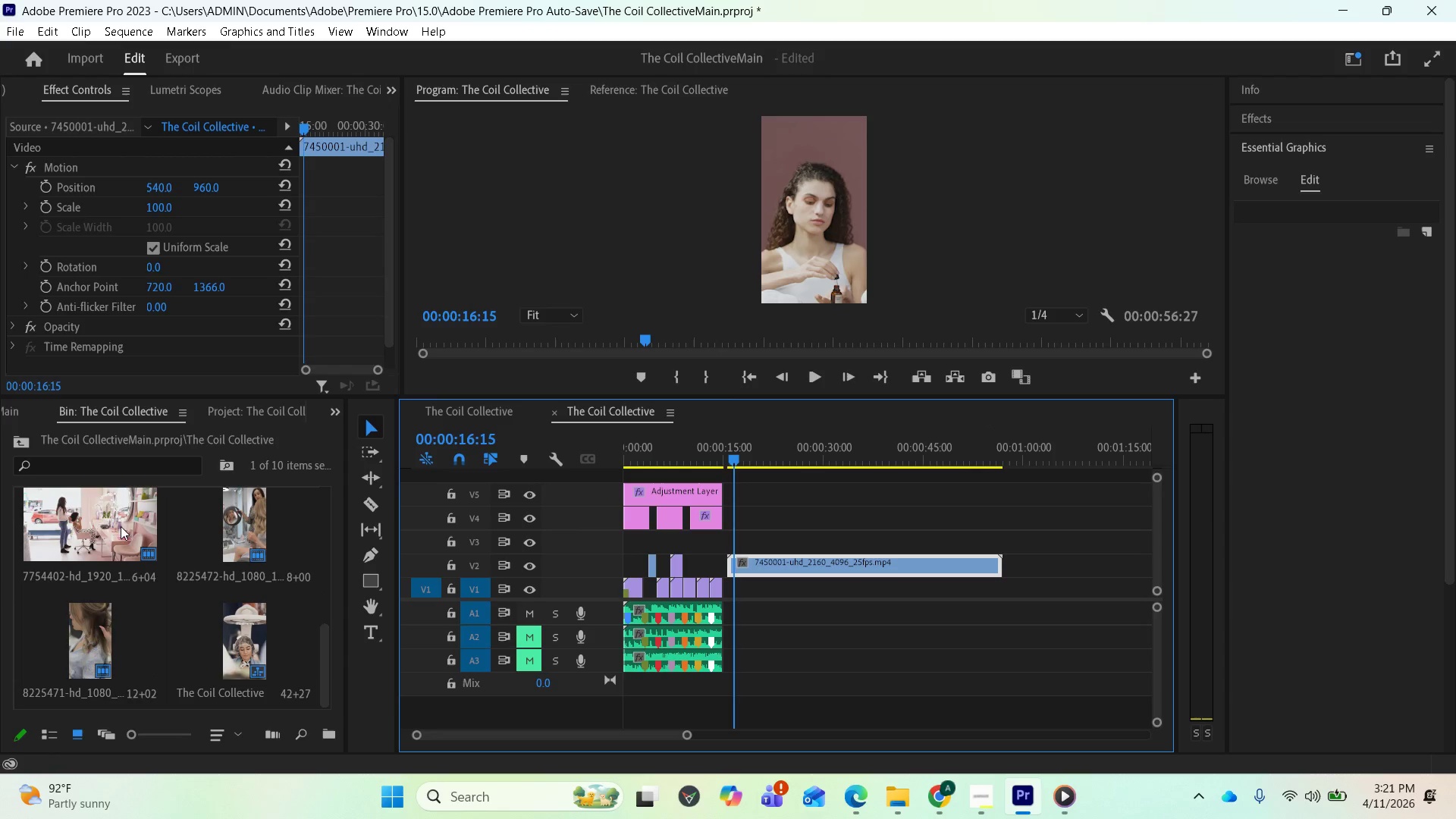 
scroll: coordinate [196, 557], scroll_direction: up, amount: 2.0
 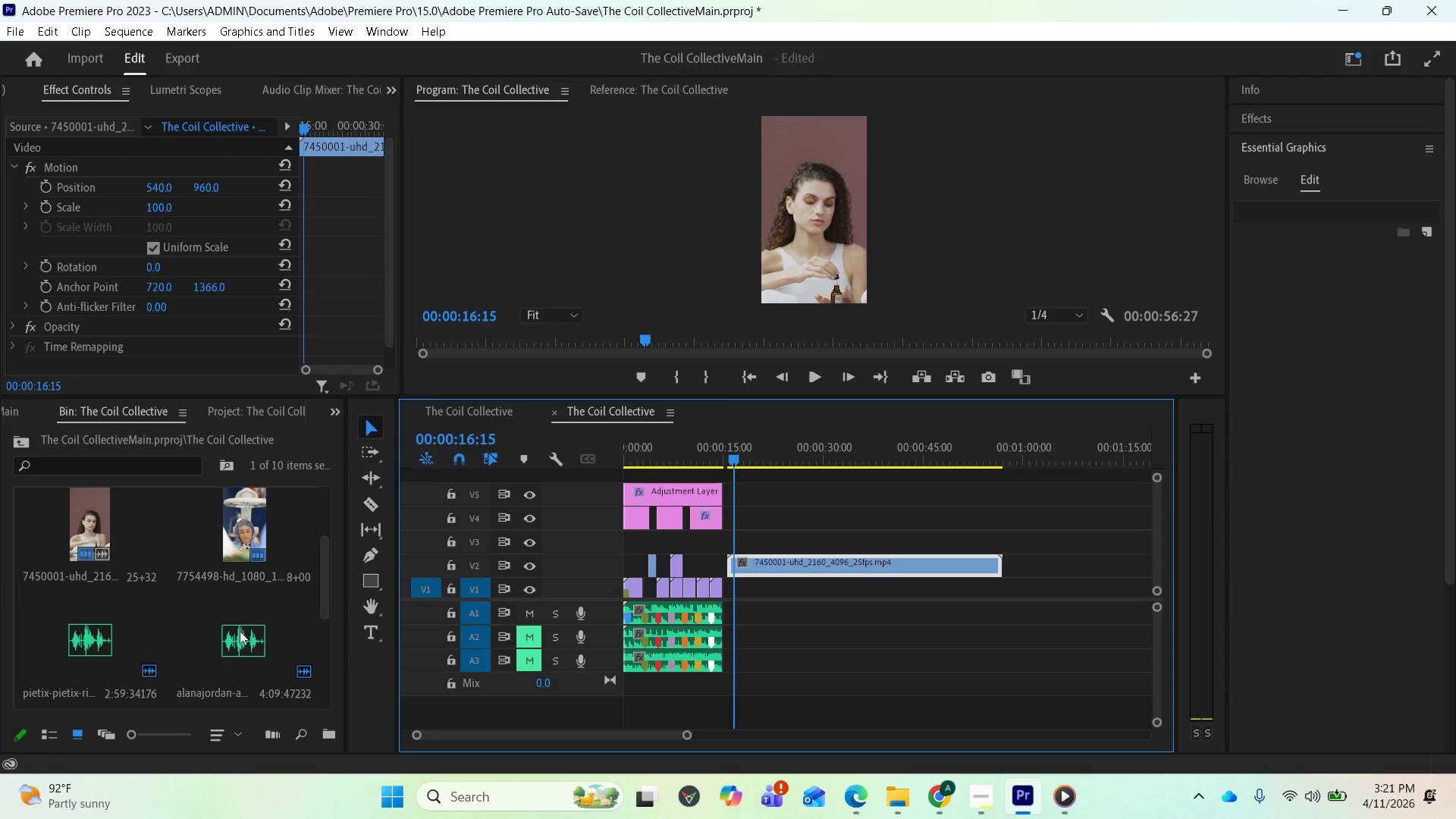 
left_click_drag(start_coordinate=[240, 631], to_coordinate=[739, 623])
 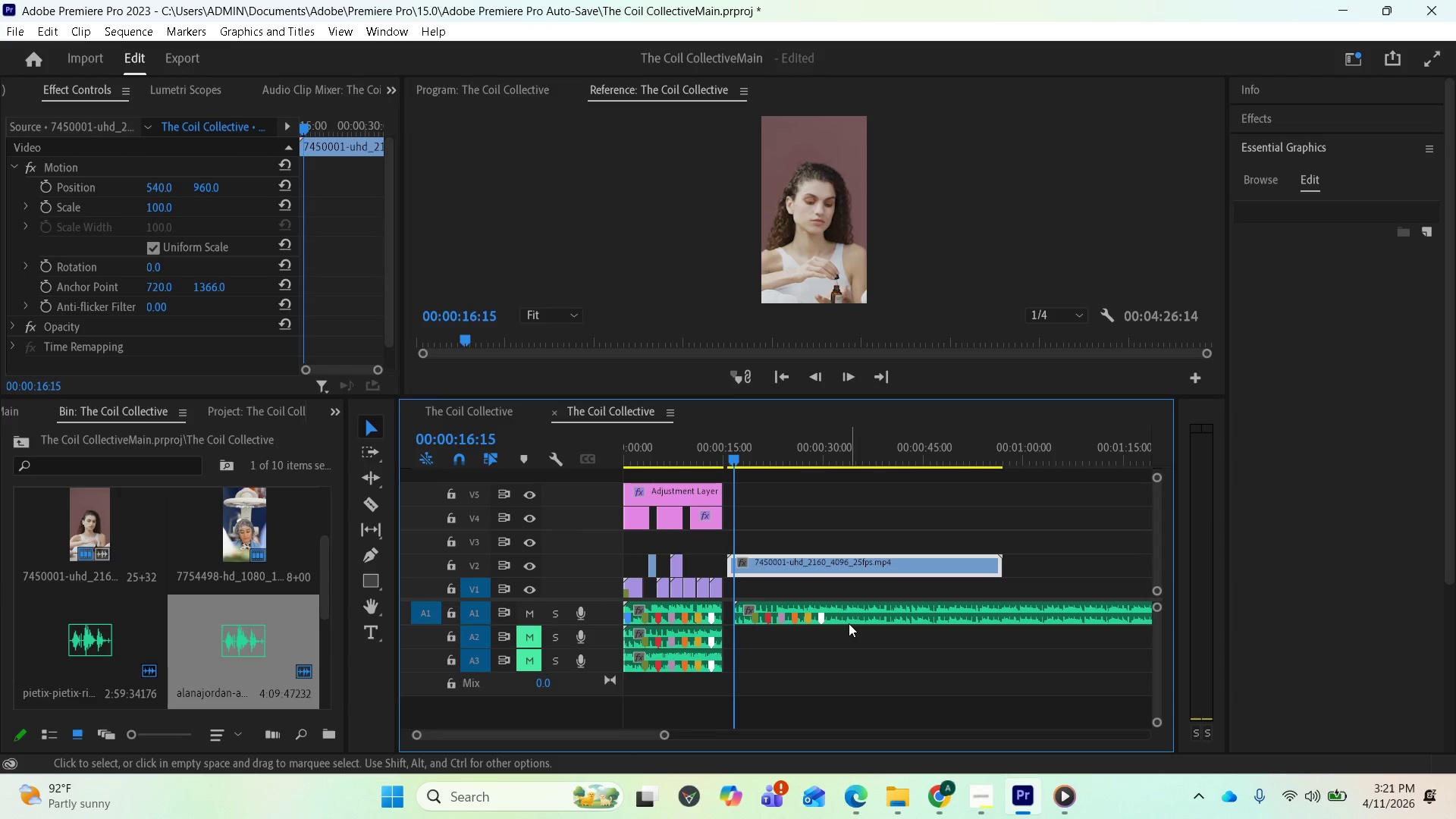 
key(Space)
 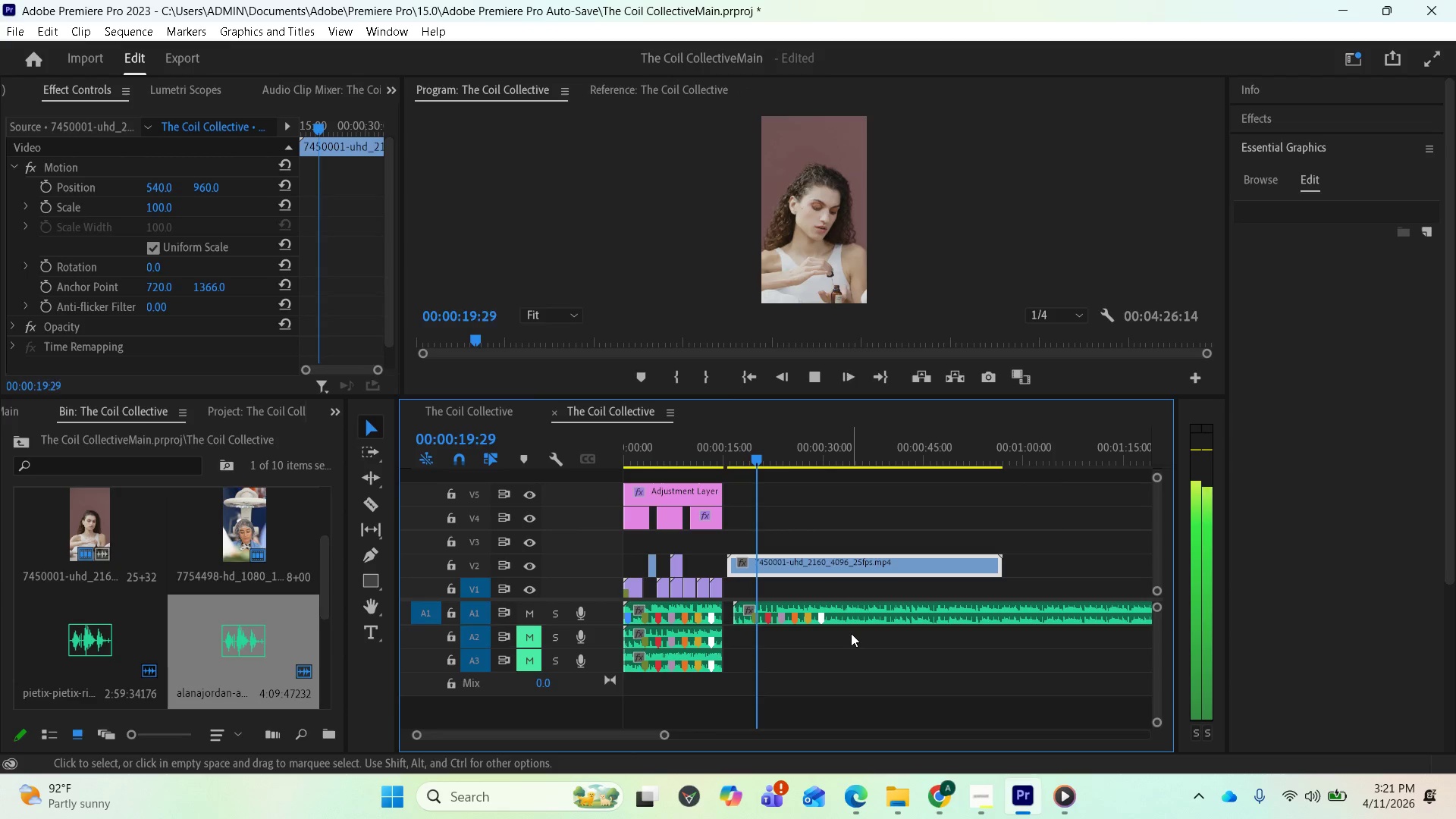 
wait(5.02)
 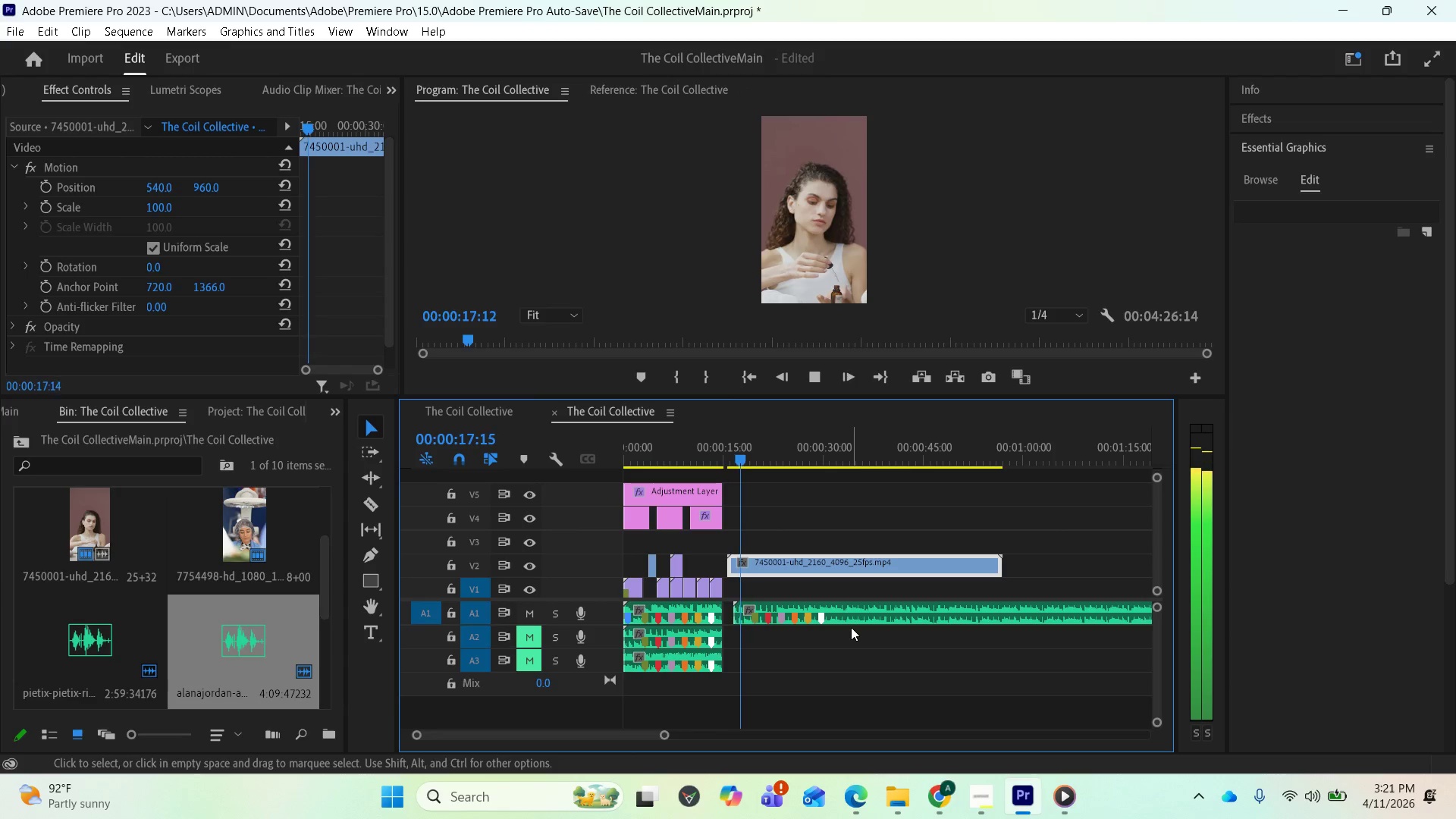 
scroll: coordinate [892, 662], scroll_direction: down, amount: 12.0
 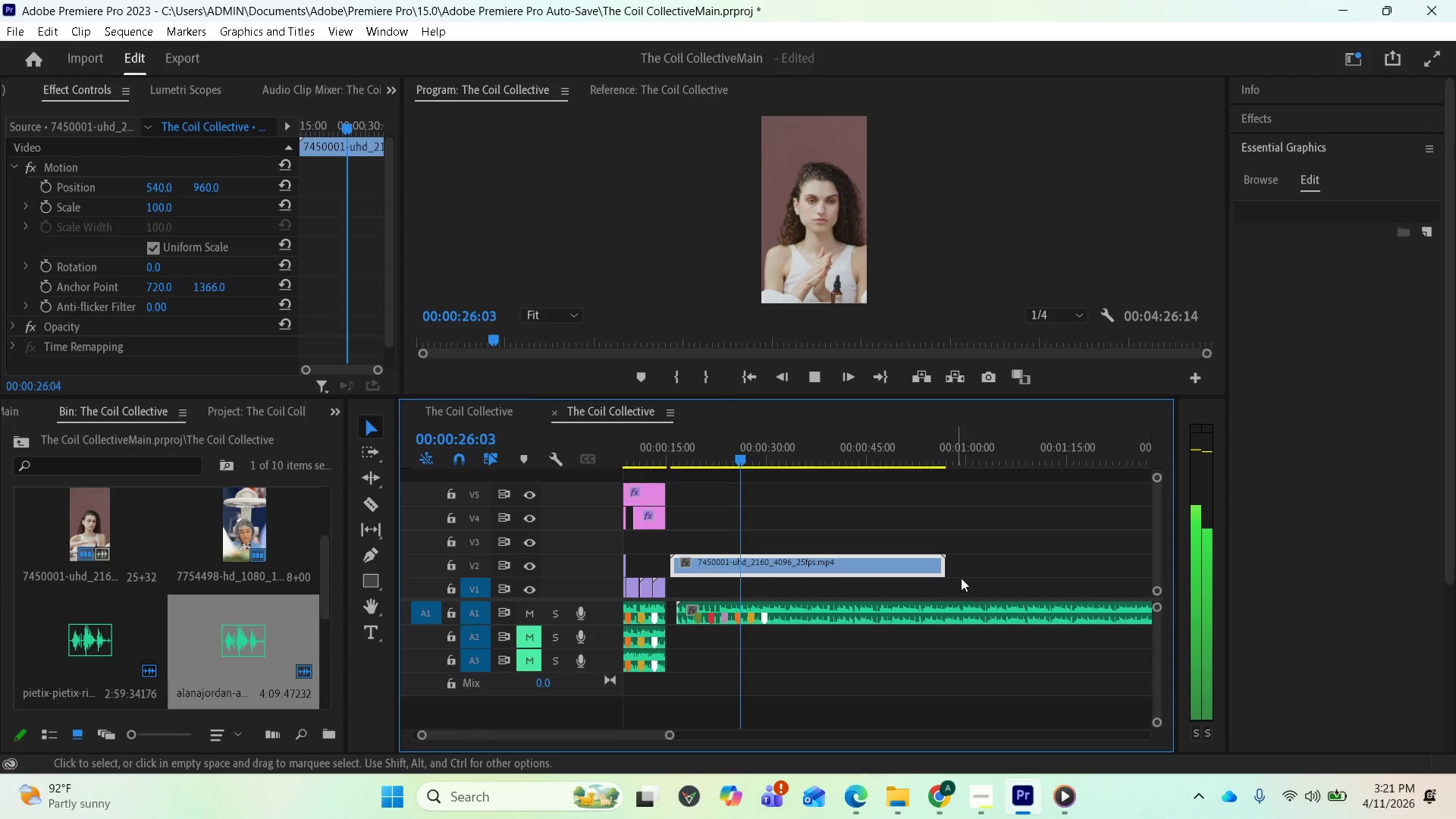 
left_click_drag(start_coordinate=[946, 563], to_coordinate=[988, 569])
 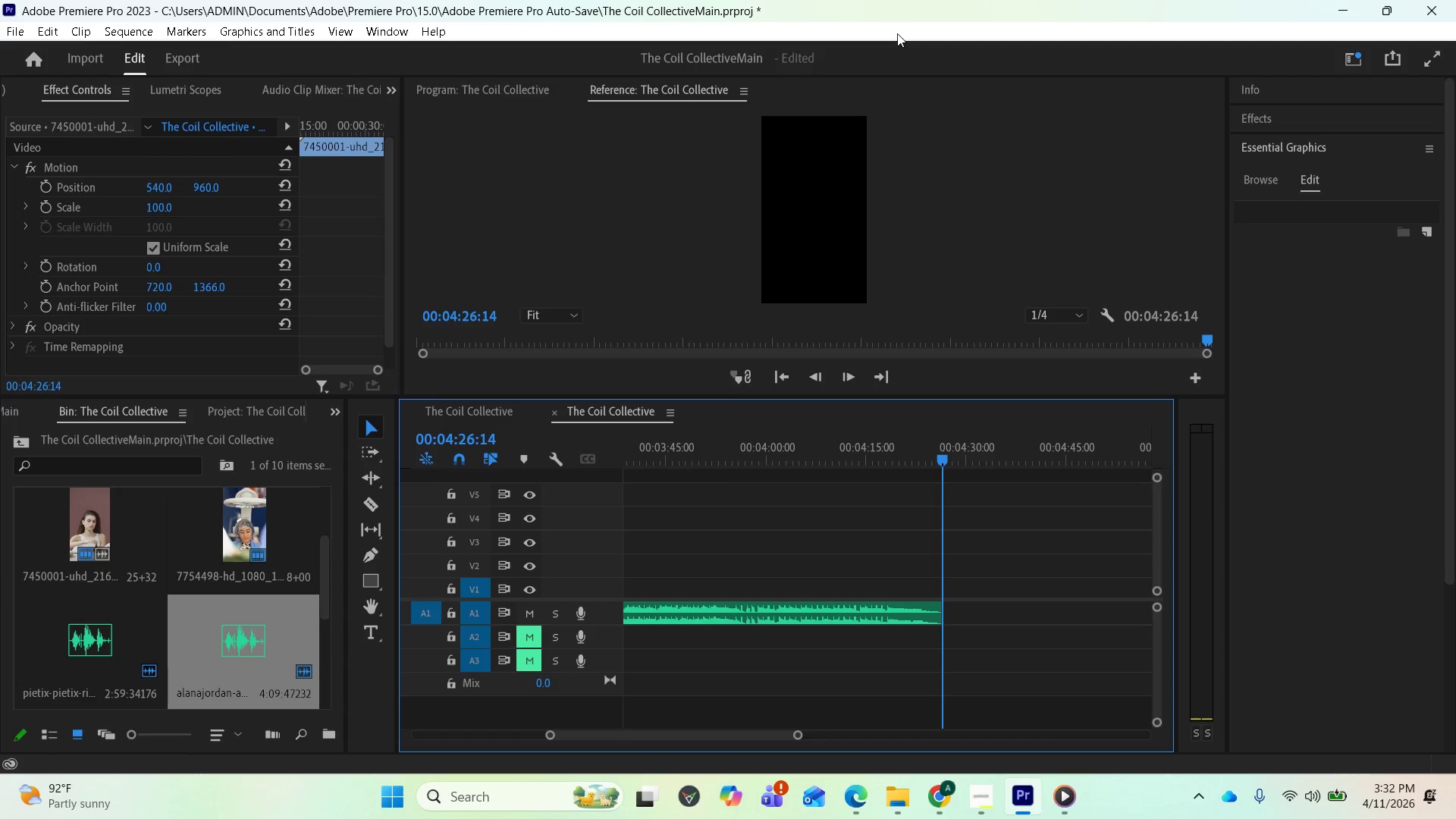 
wait(670.38)
 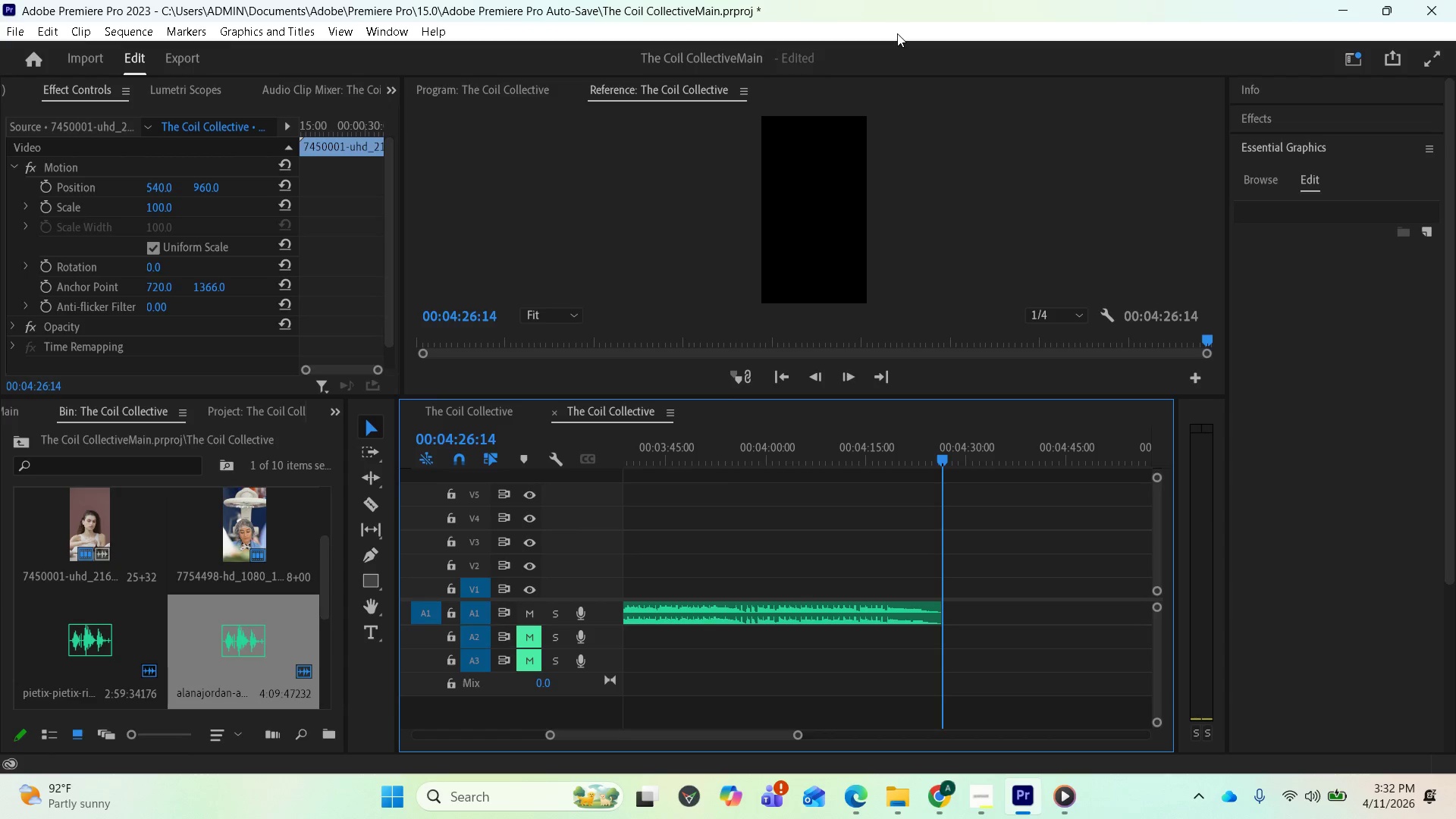 
left_click_drag(start_coordinate=[738, 592], to_coordinate=[739, 597])
 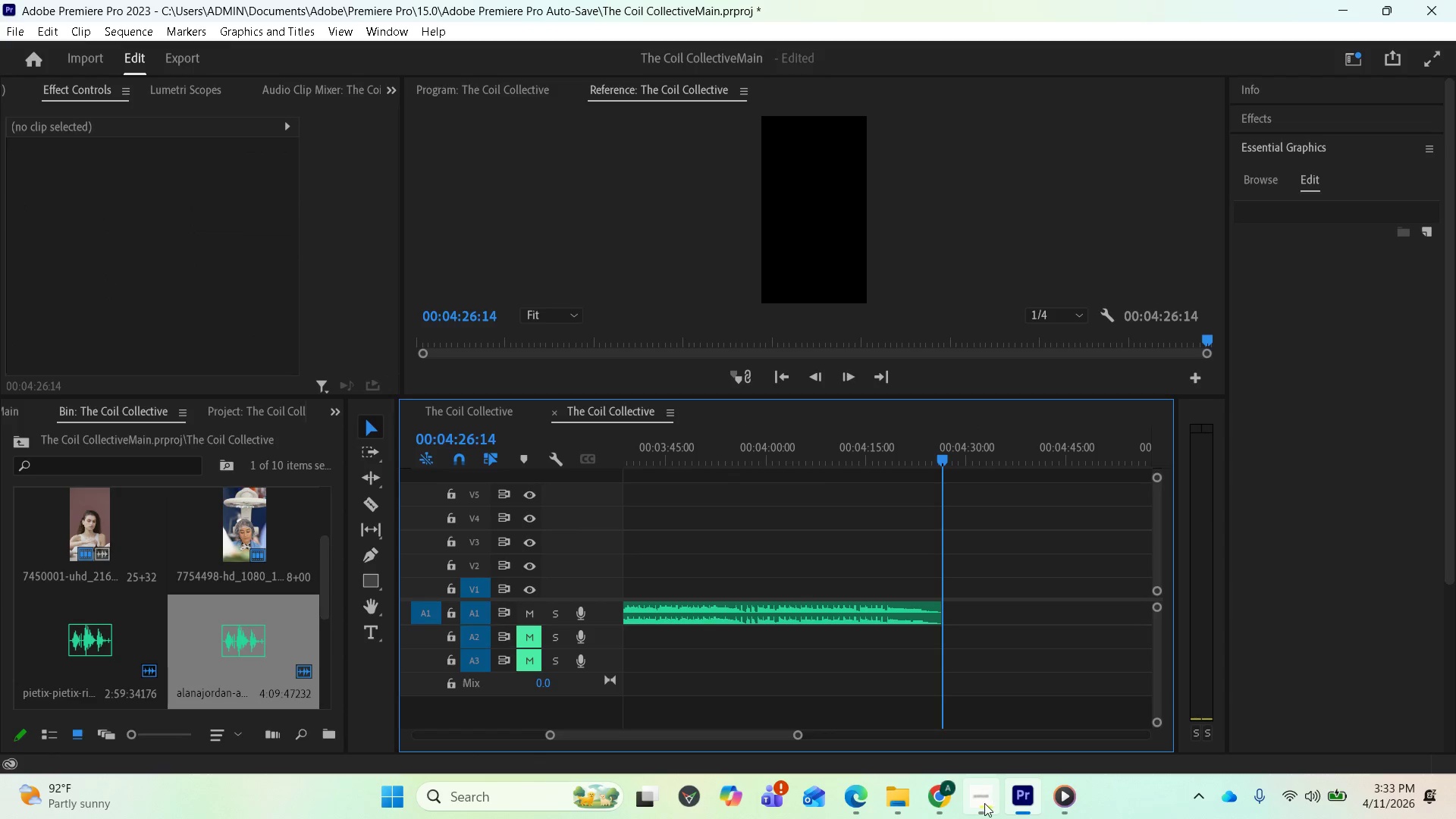 
left_click([984, 803])